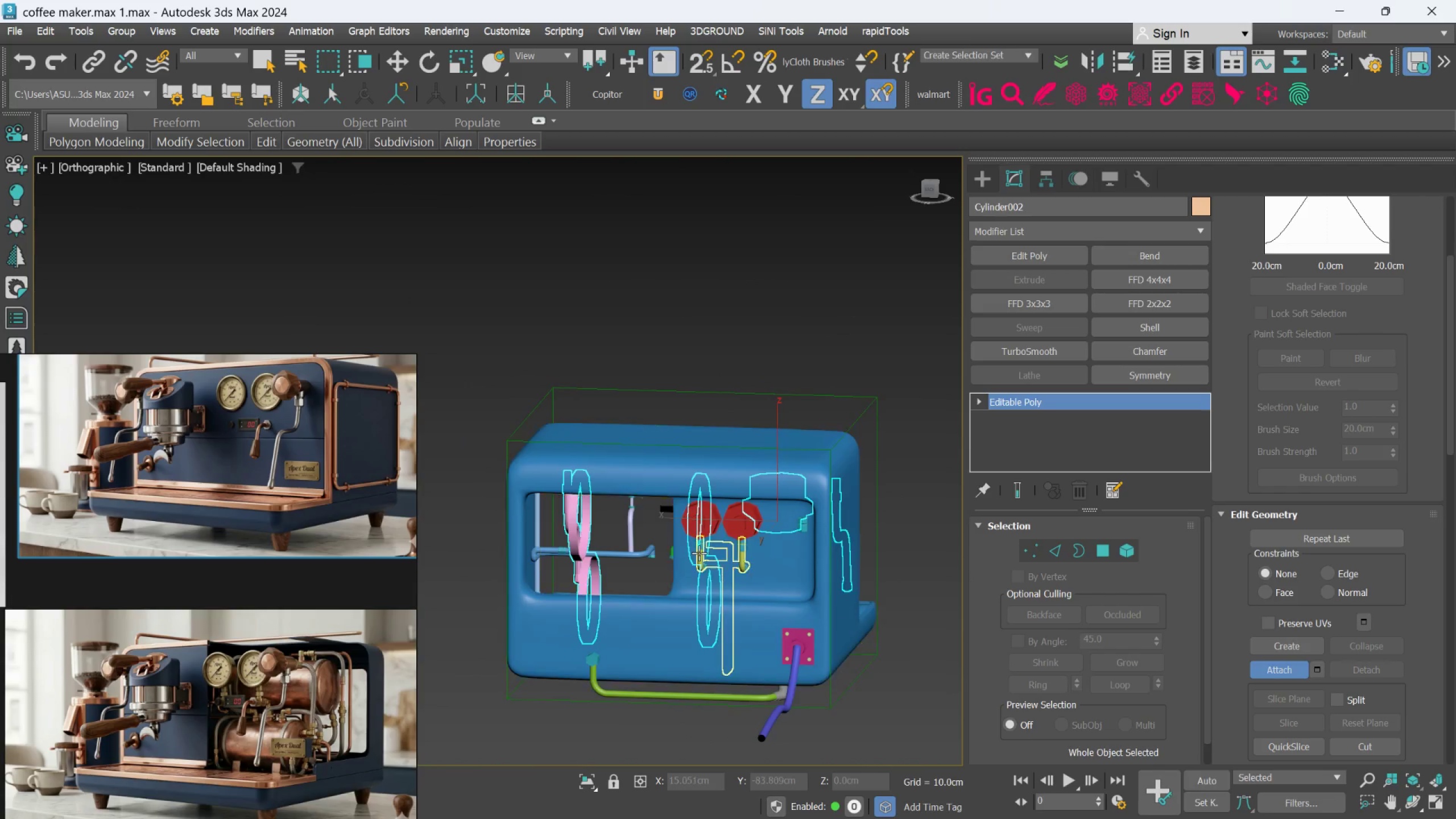 
scroll: coordinate [703, 544], scroll_direction: up, amount: 3.0
 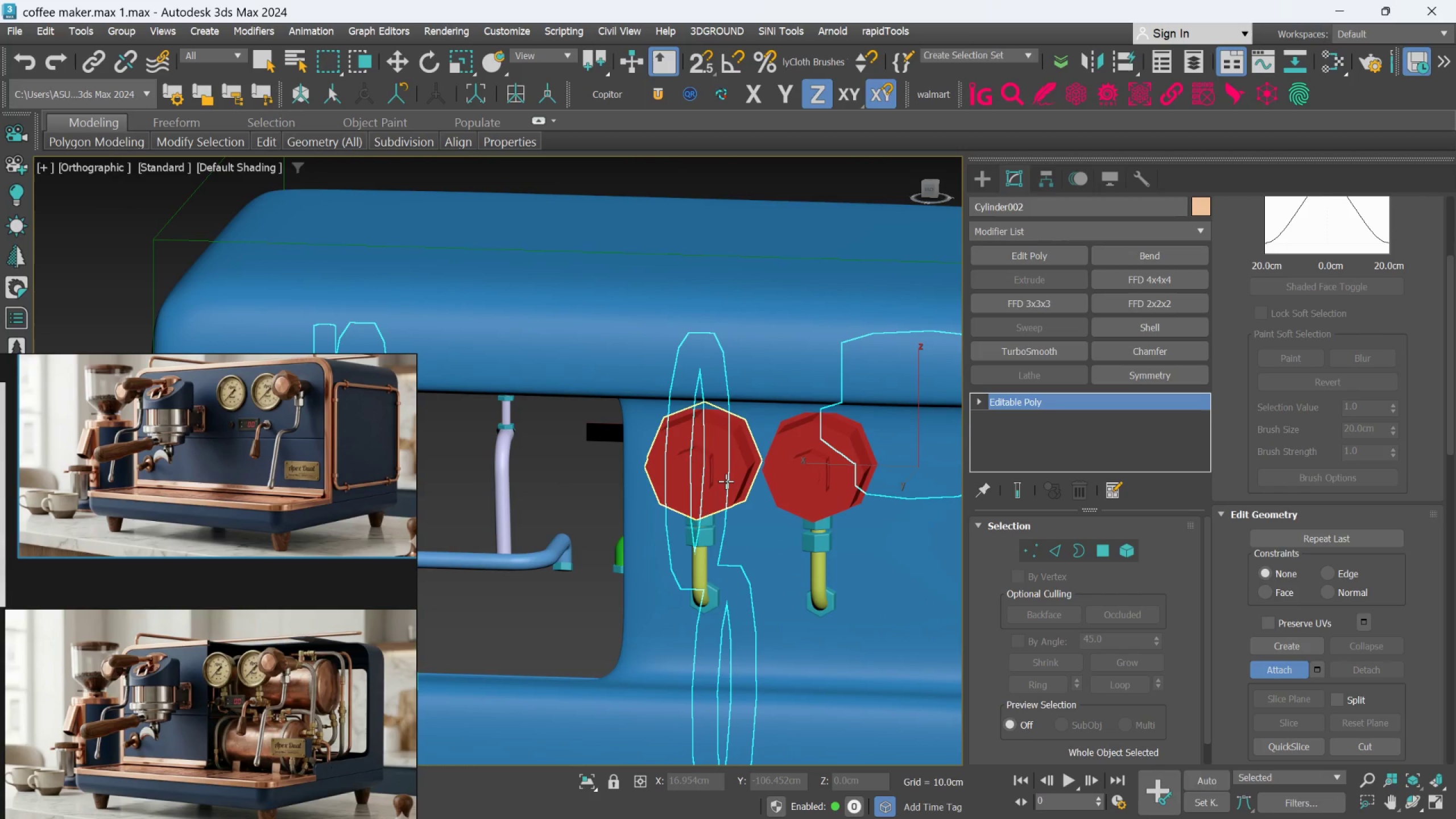 
left_click([726, 481])
 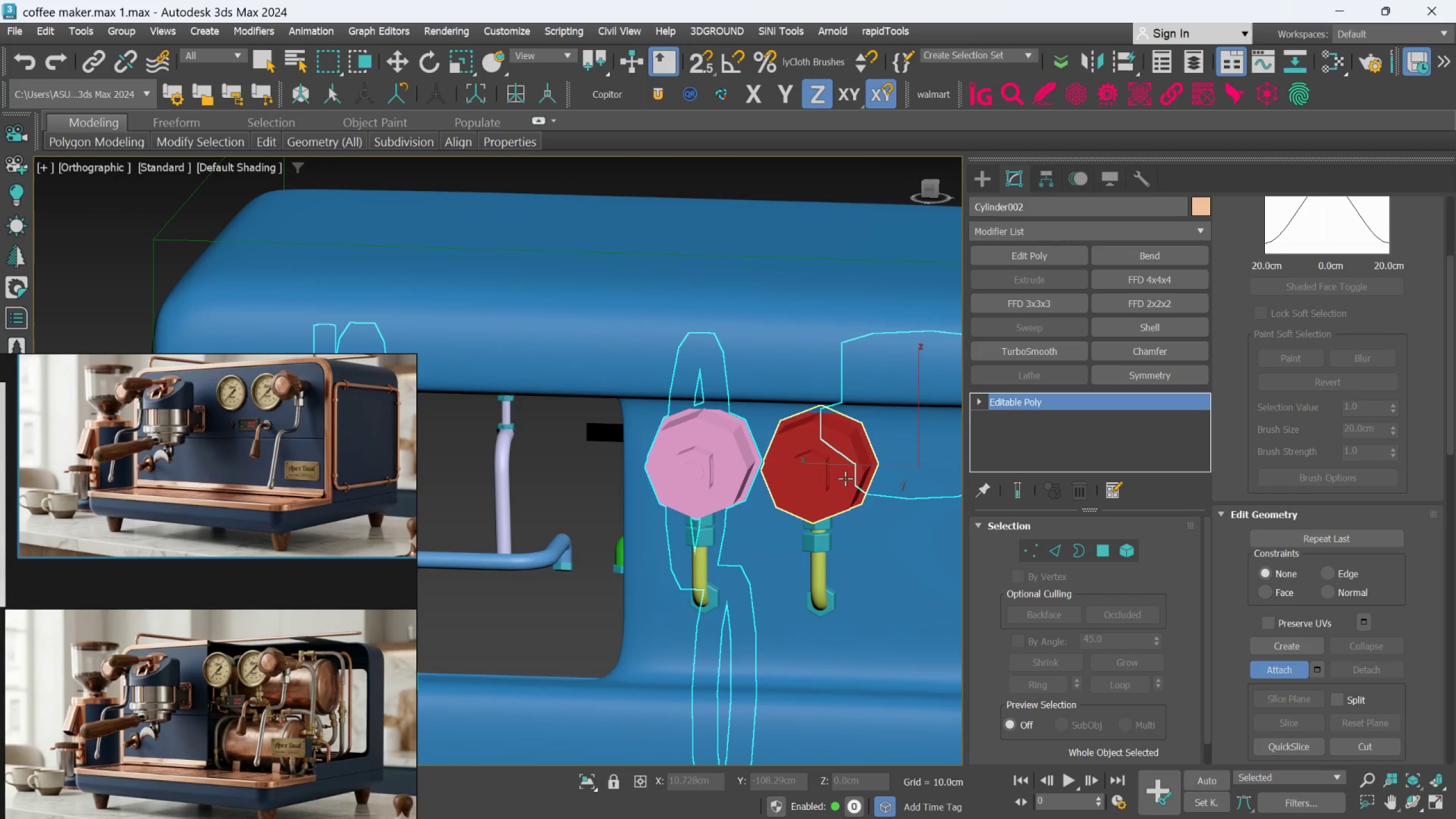 
left_click([845, 478])
 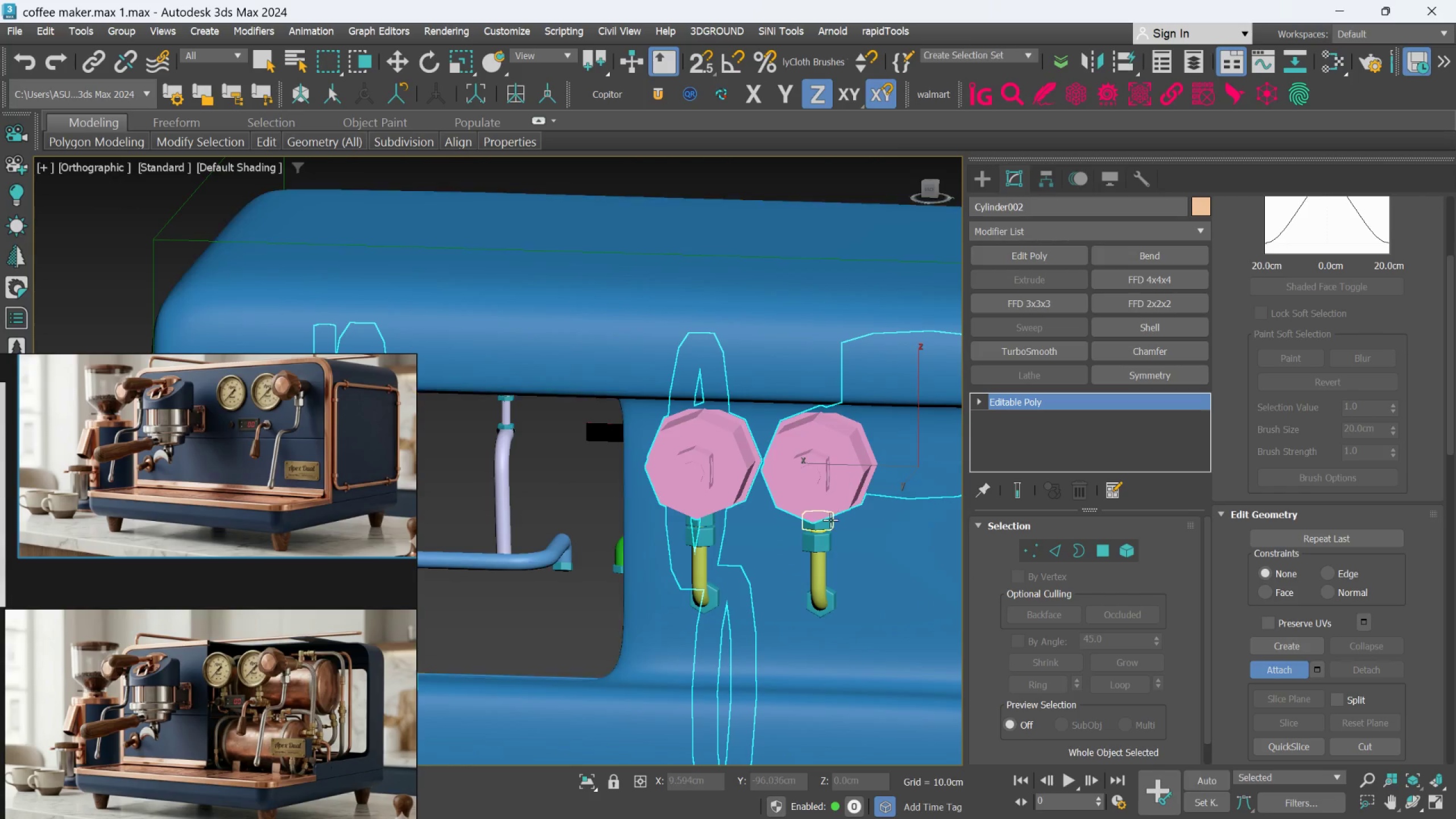 
hold_key(key=AltLeft, duration=0.56)
 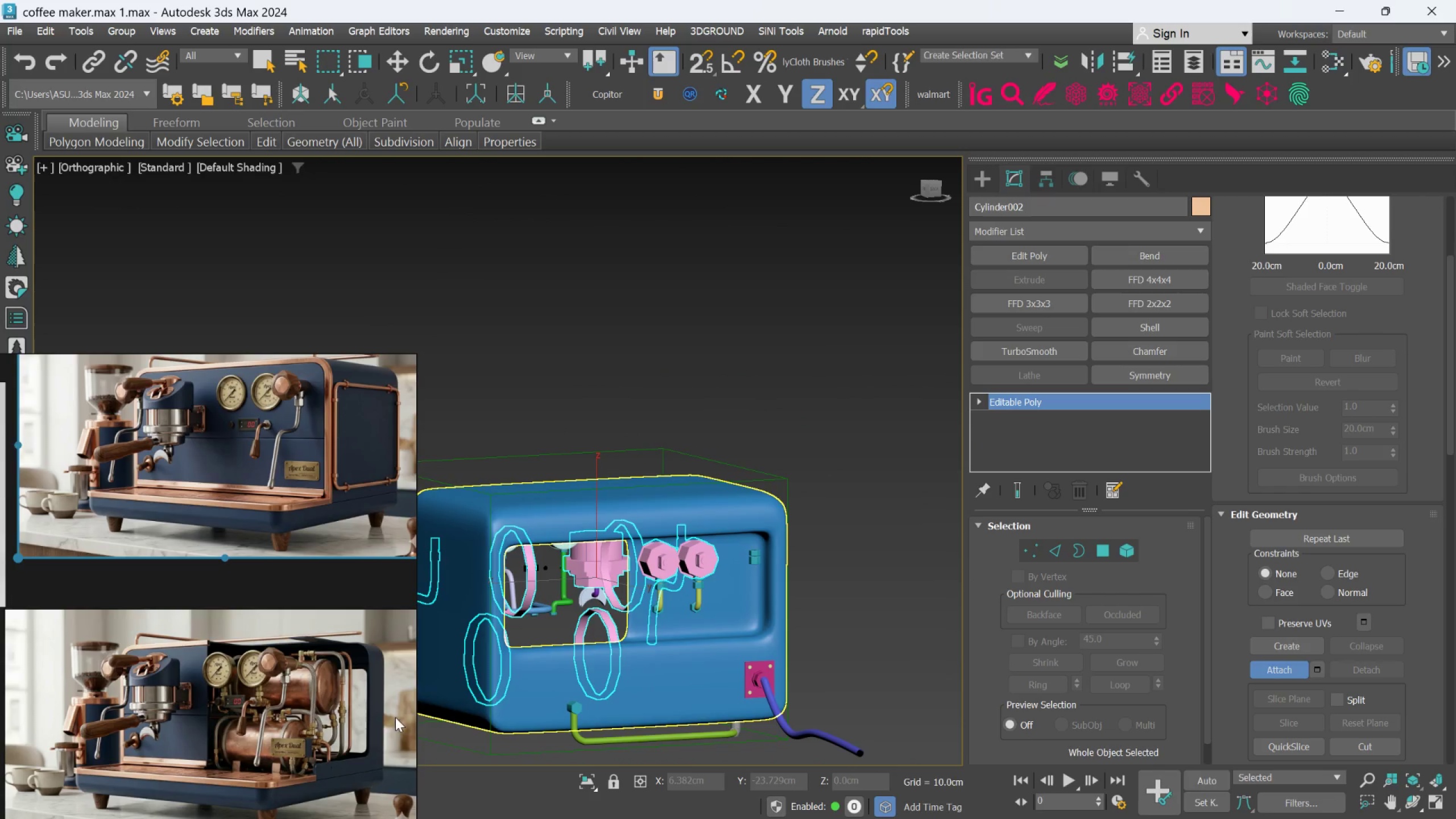 
scroll: coordinate [349, 722], scroll_direction: down, amount: 6.0
 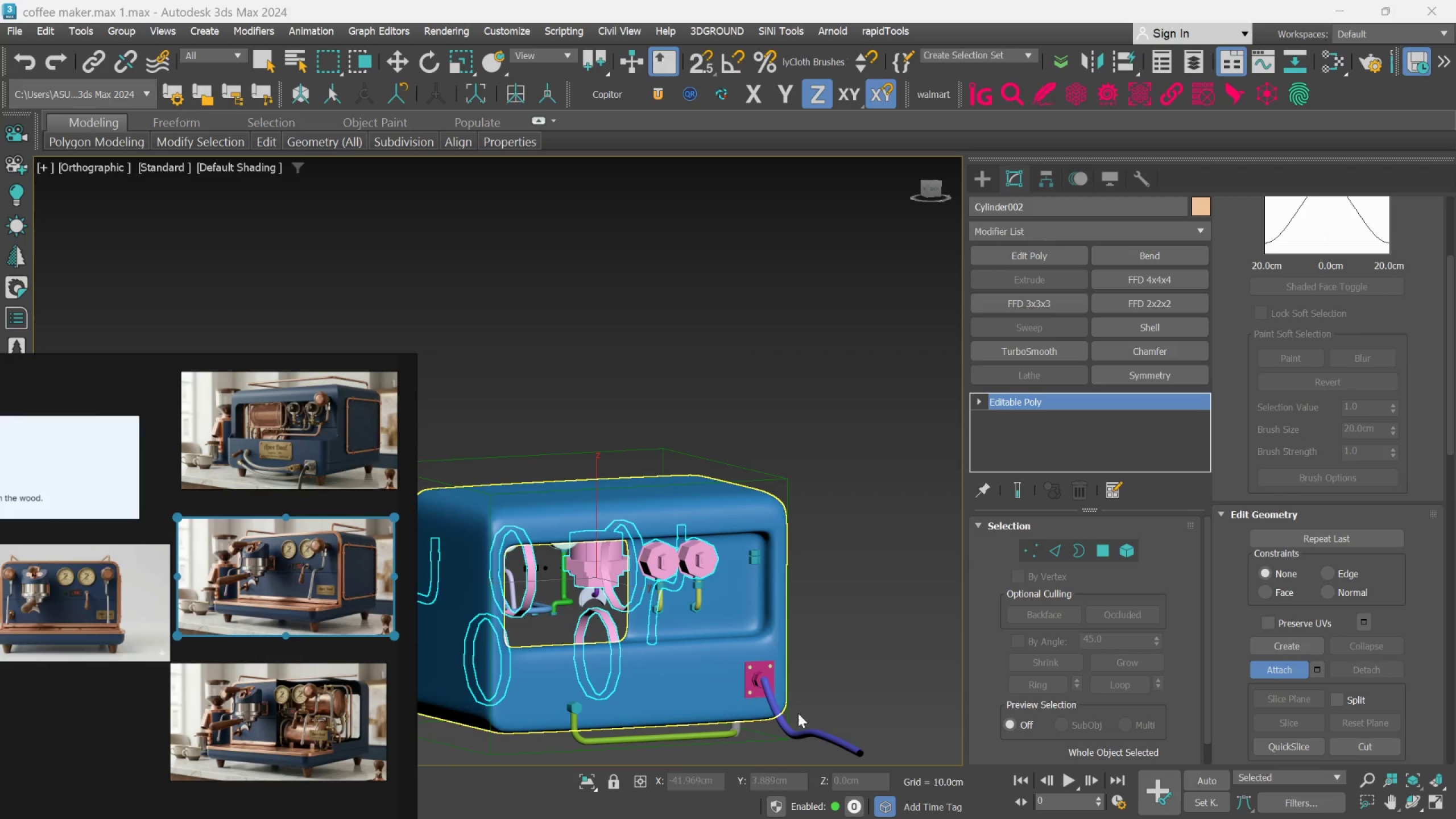 
scroll: coordinate [788, 712], scroll_direction: up, amount: 3.0
 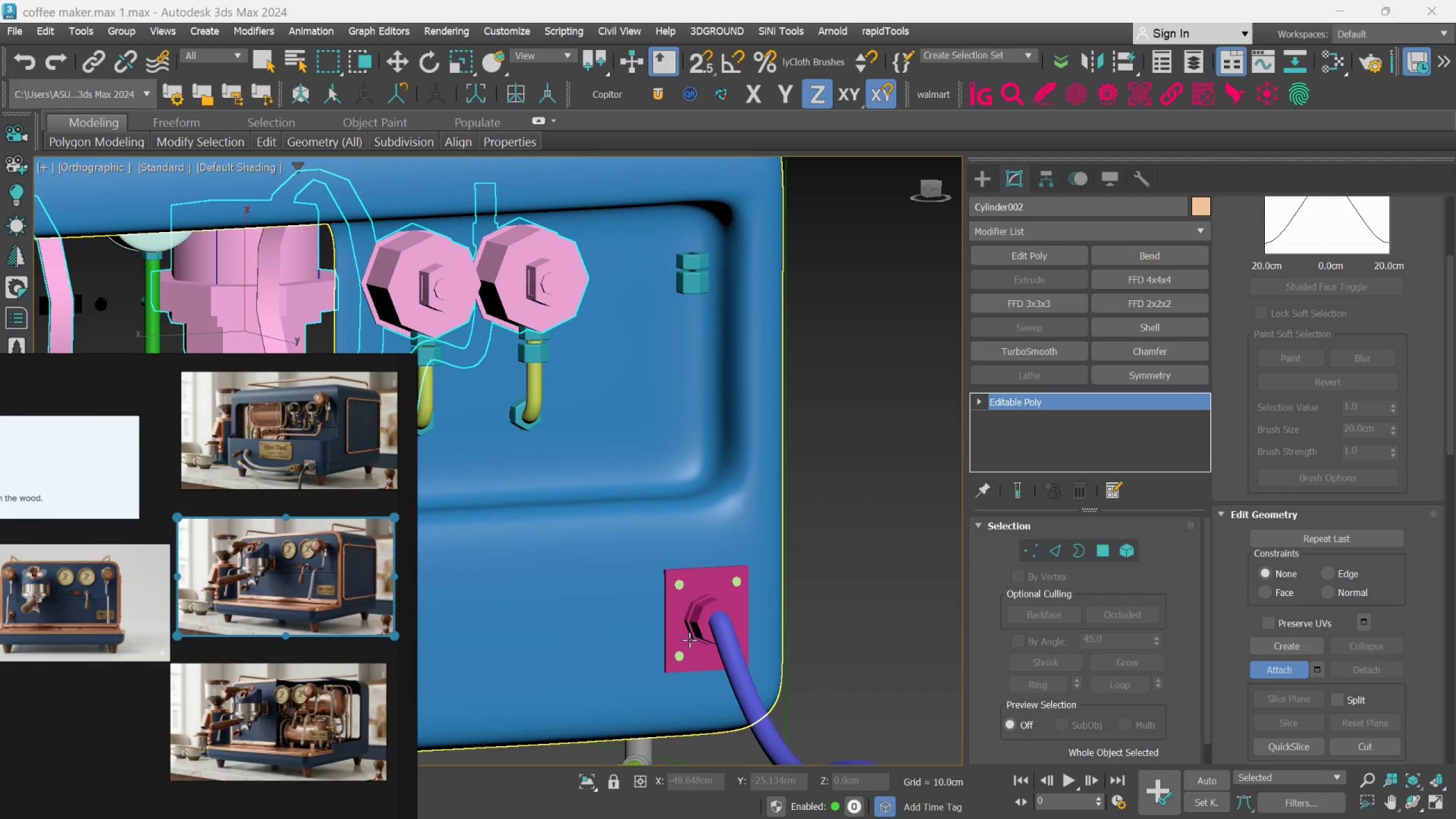 
left_click([689, 640])
 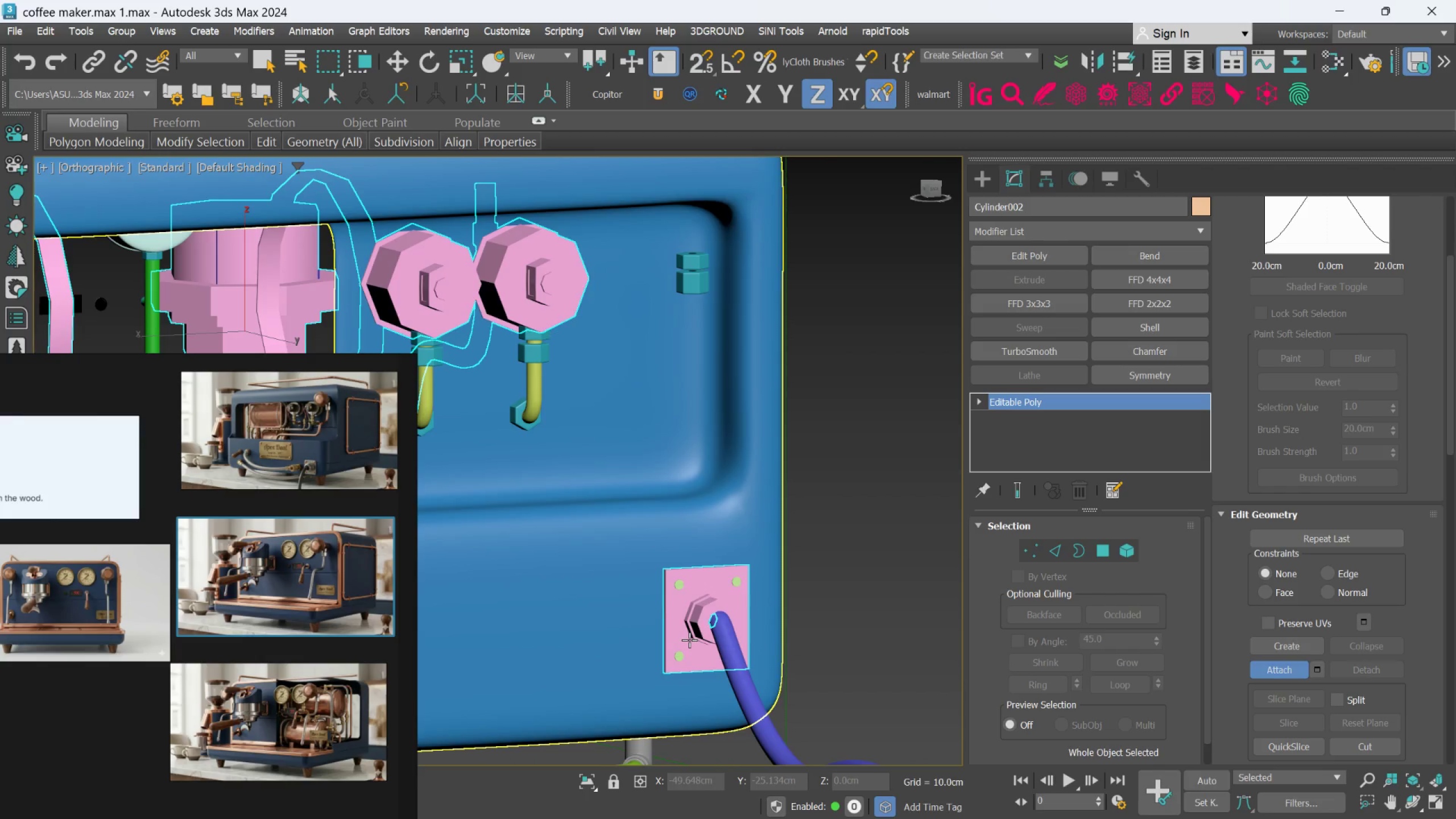 
scroll: coordinate [589, 572], scroll_direction: down, amount: 5.0
 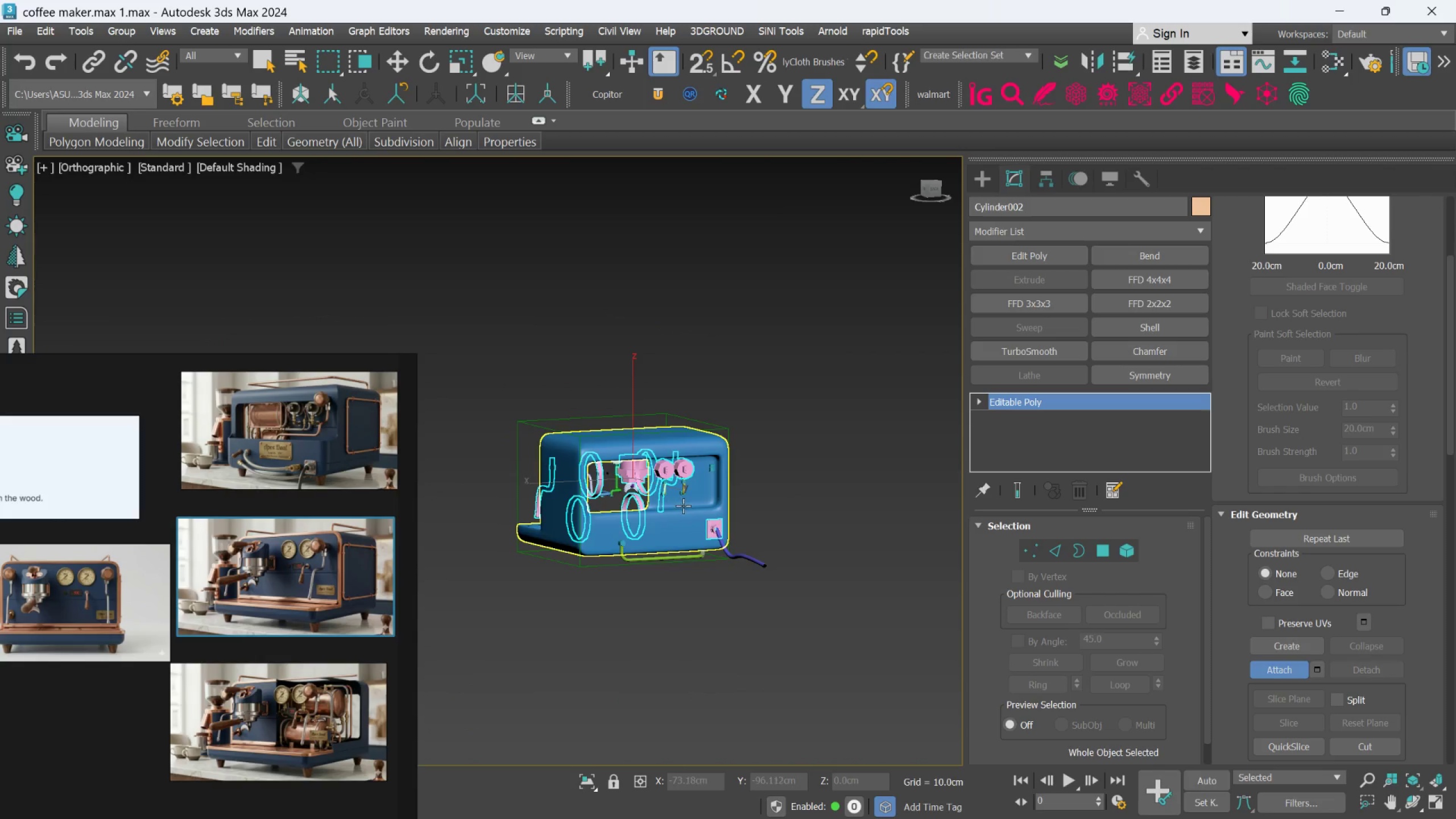 
scroll: coordinate [602, 542], scroll_direction: up, amount: 9.0
 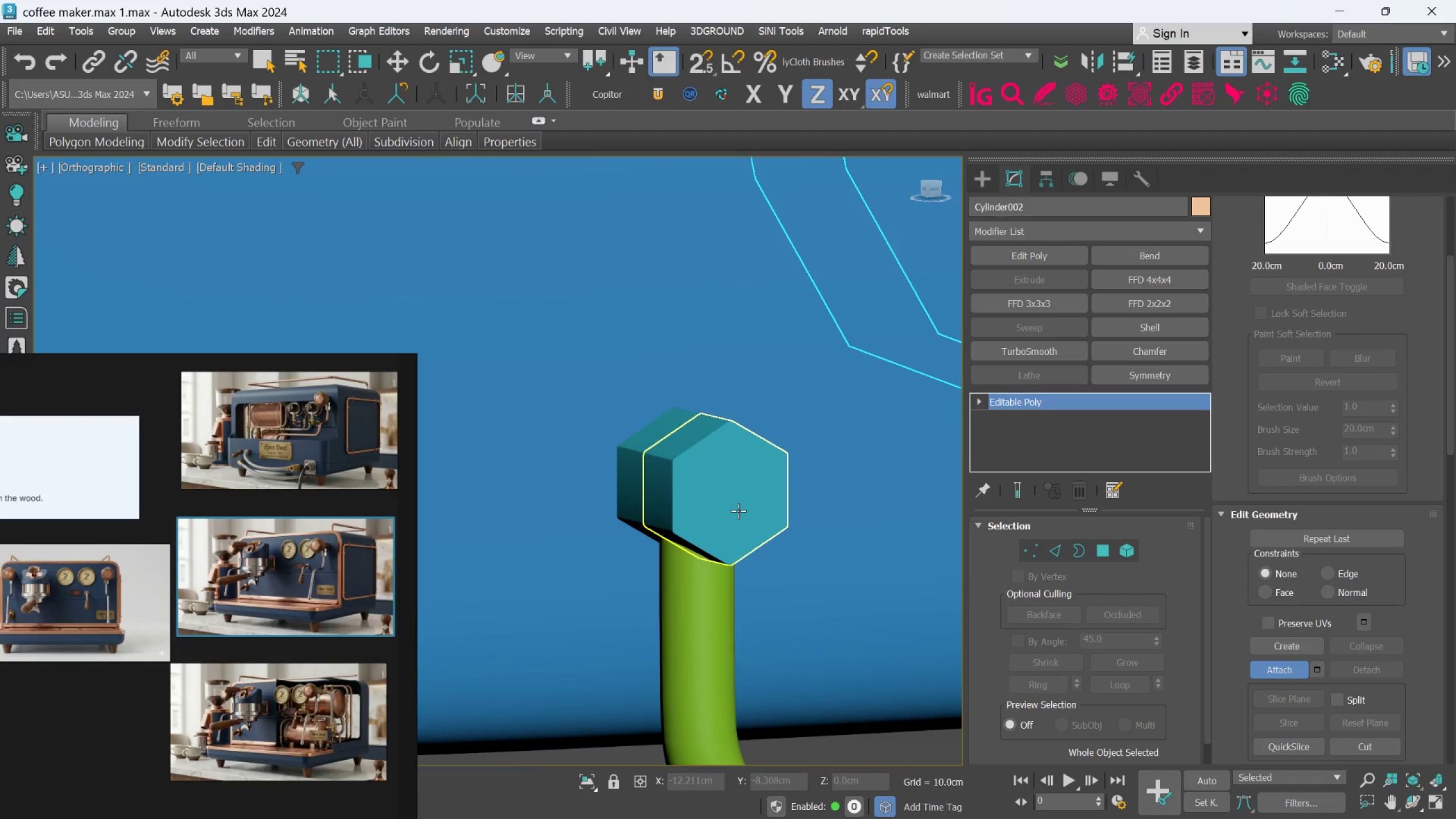 
left_click([738, 511])
 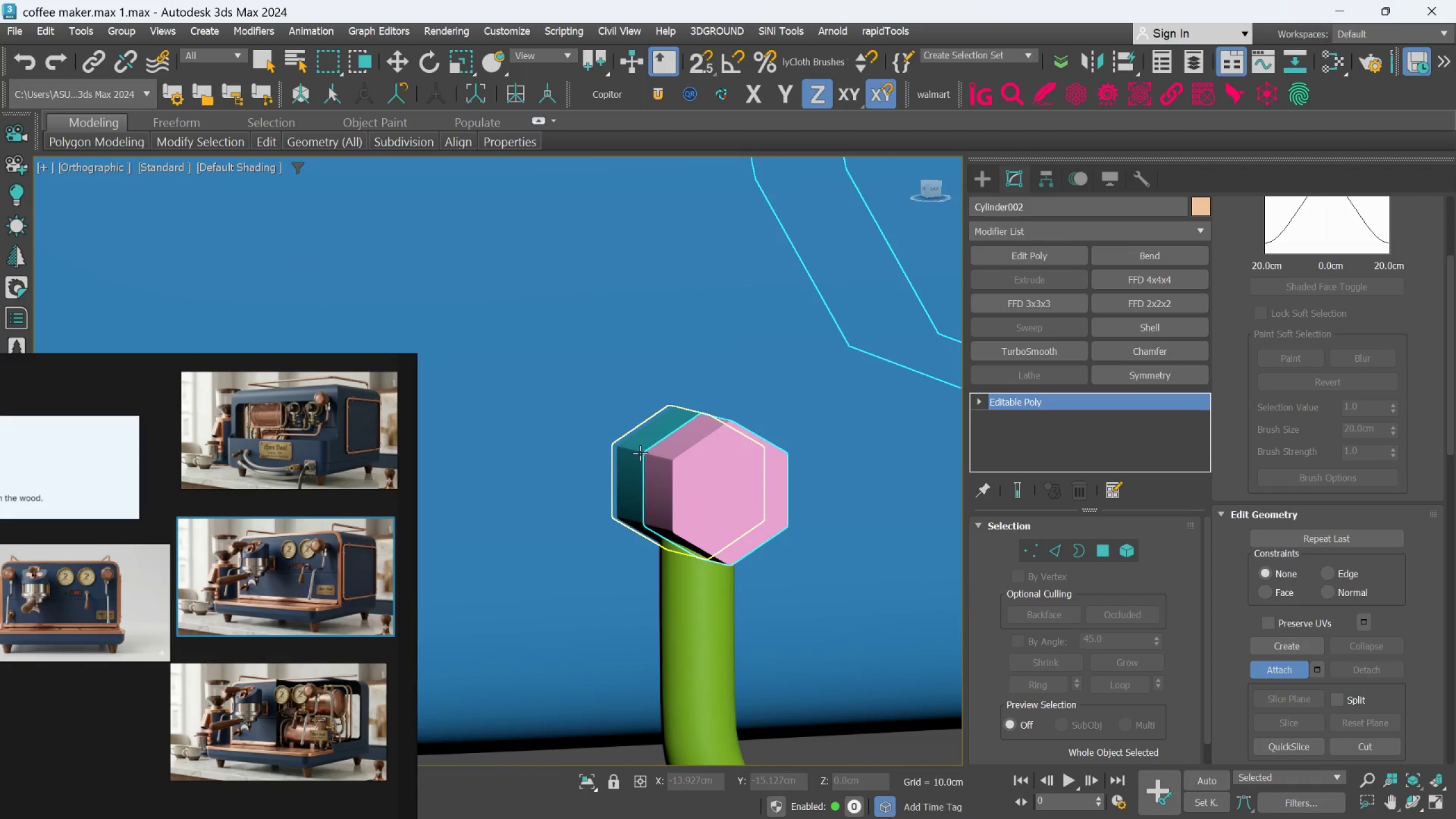 
left_click([639, 450])
 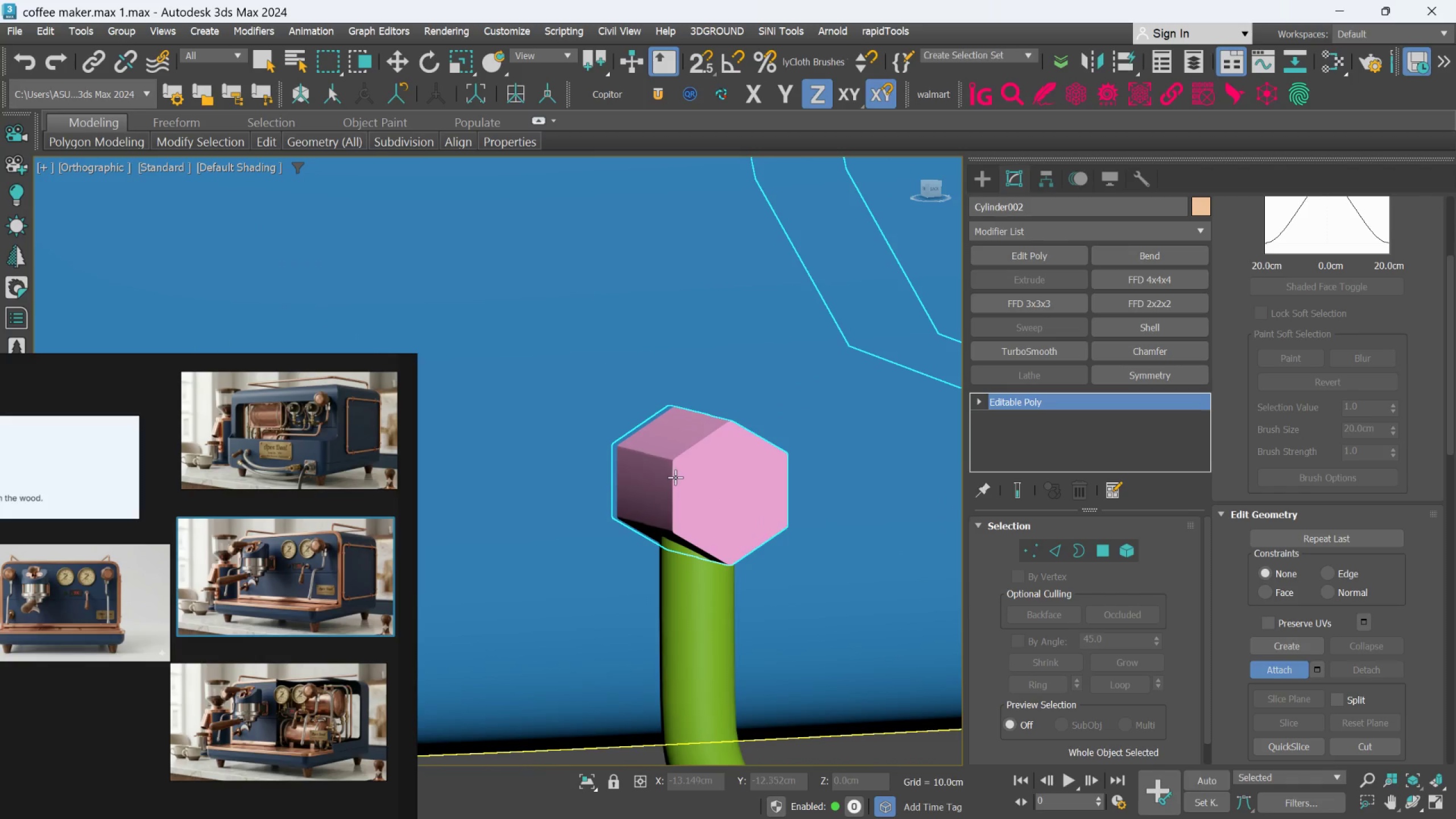 
scroll: coordinate [303, 697], scroll_direction: down, amount: 5.0
 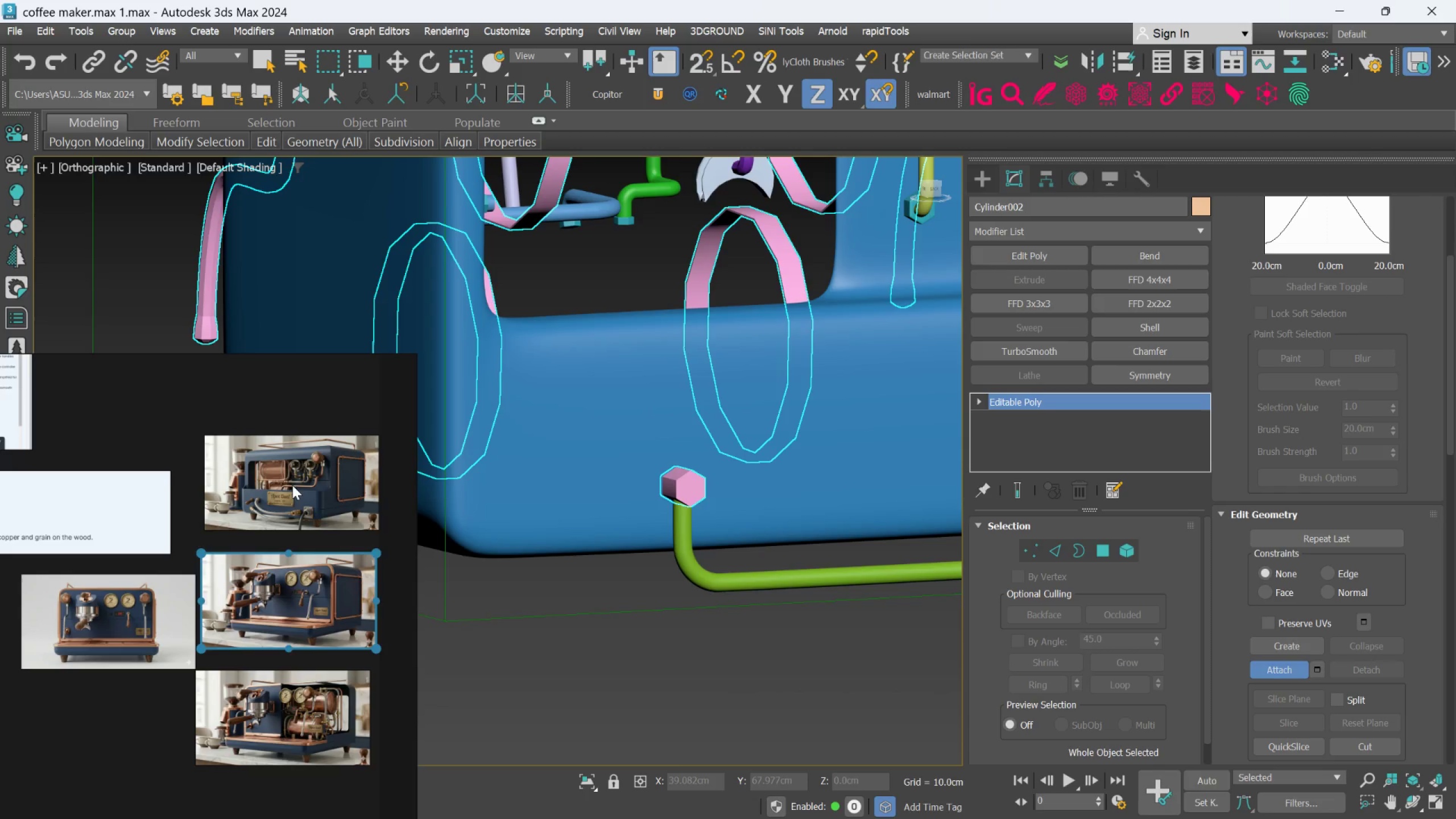 
scroll: coordinate [303, 497], scroll_direction: up, amount: 4.0
 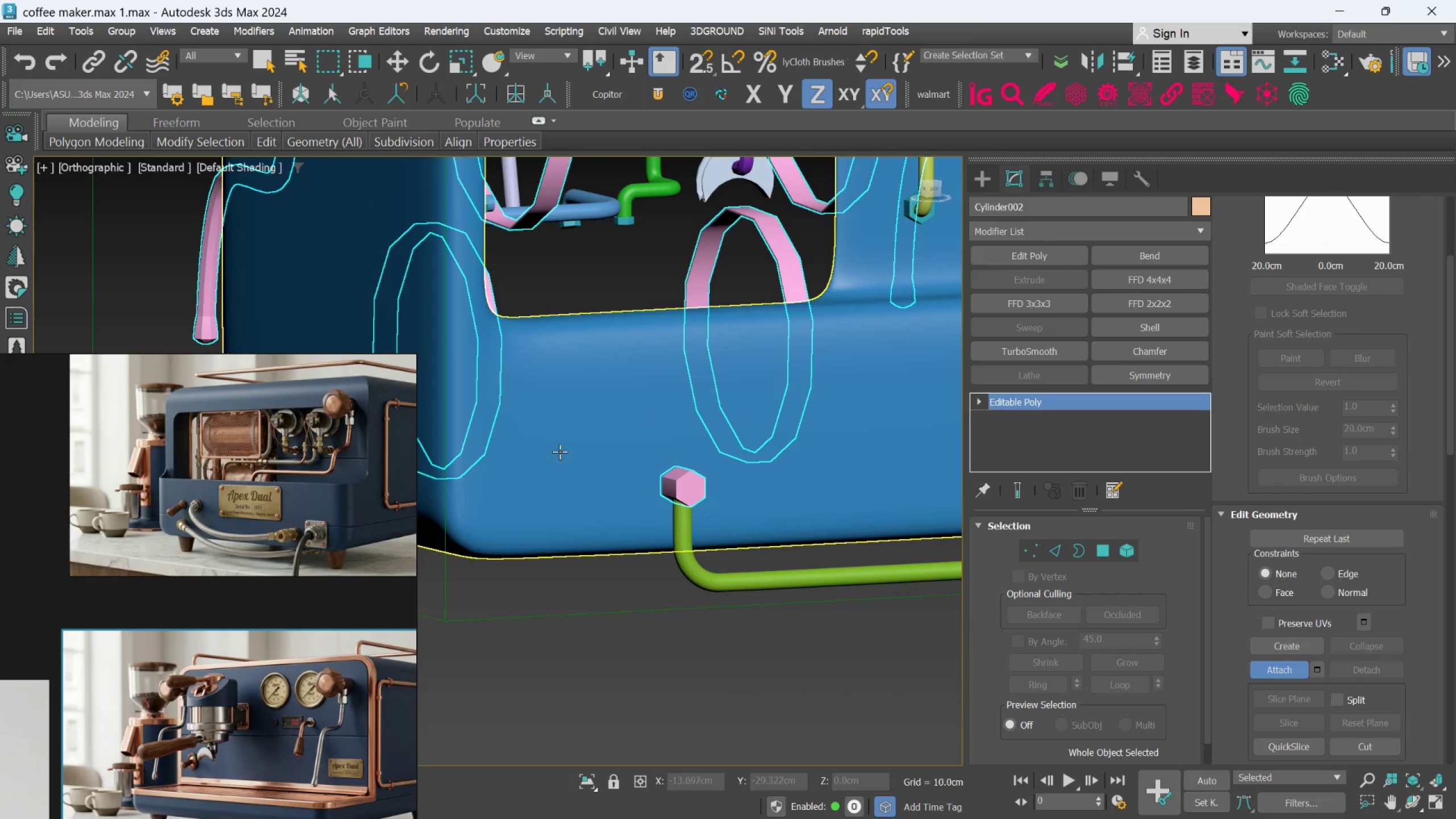 
scroll: coordinate [622, 454], scroll_direction: down, amount: 4.0
 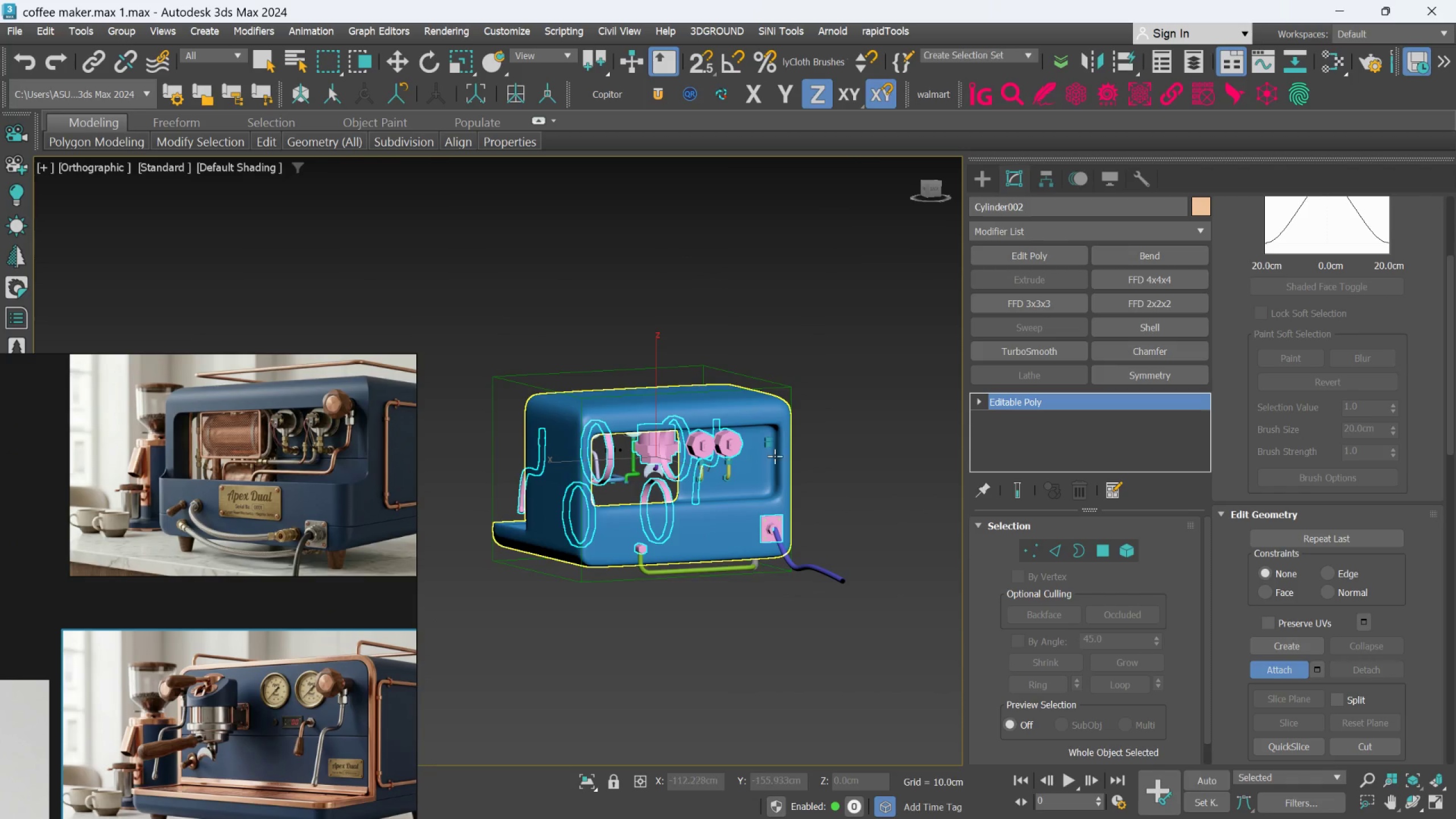 
scroll: coordinate [767, 497], scroll_direction: up, amount: 6.0
 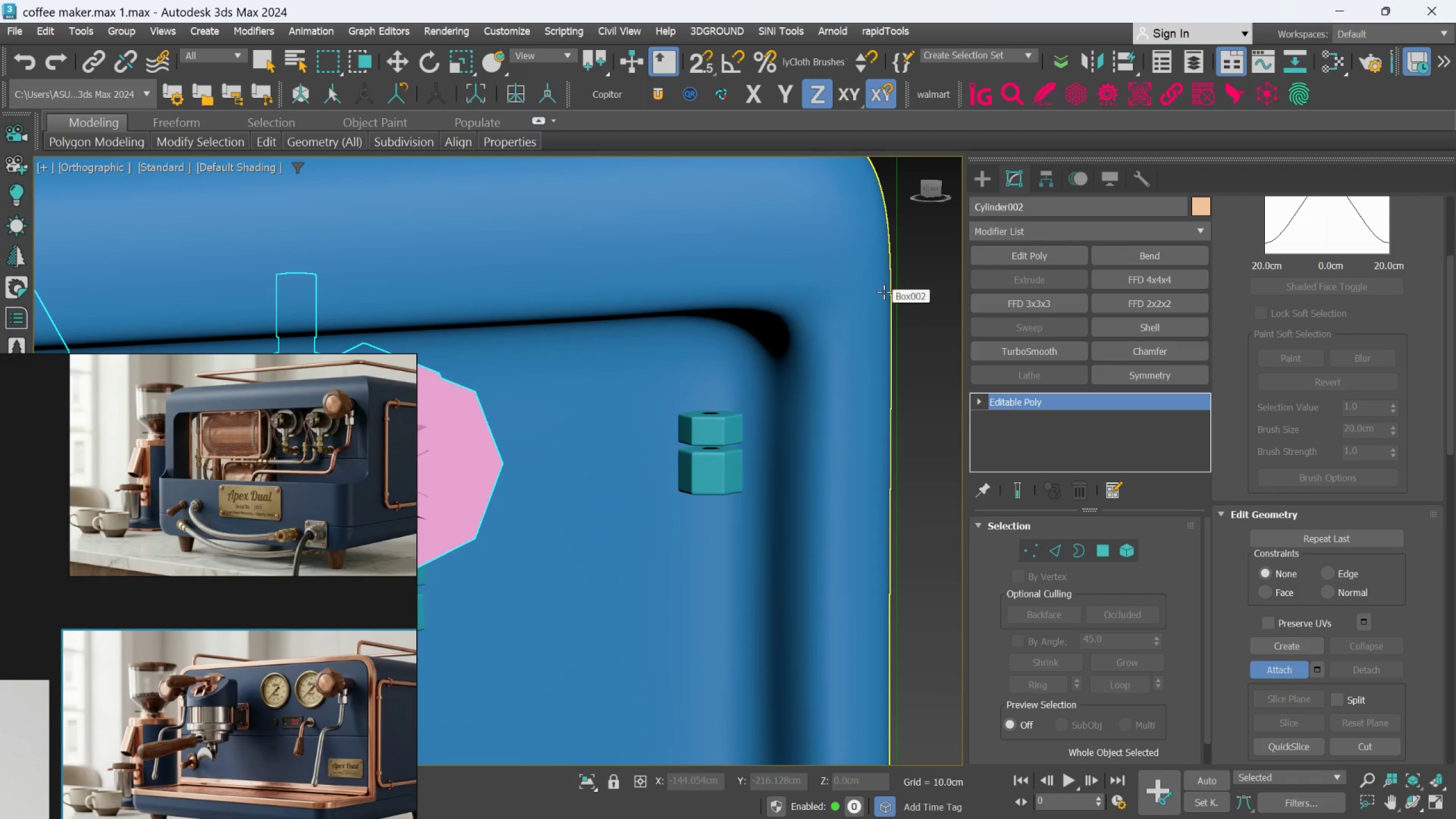 
left_click([987, 171])
 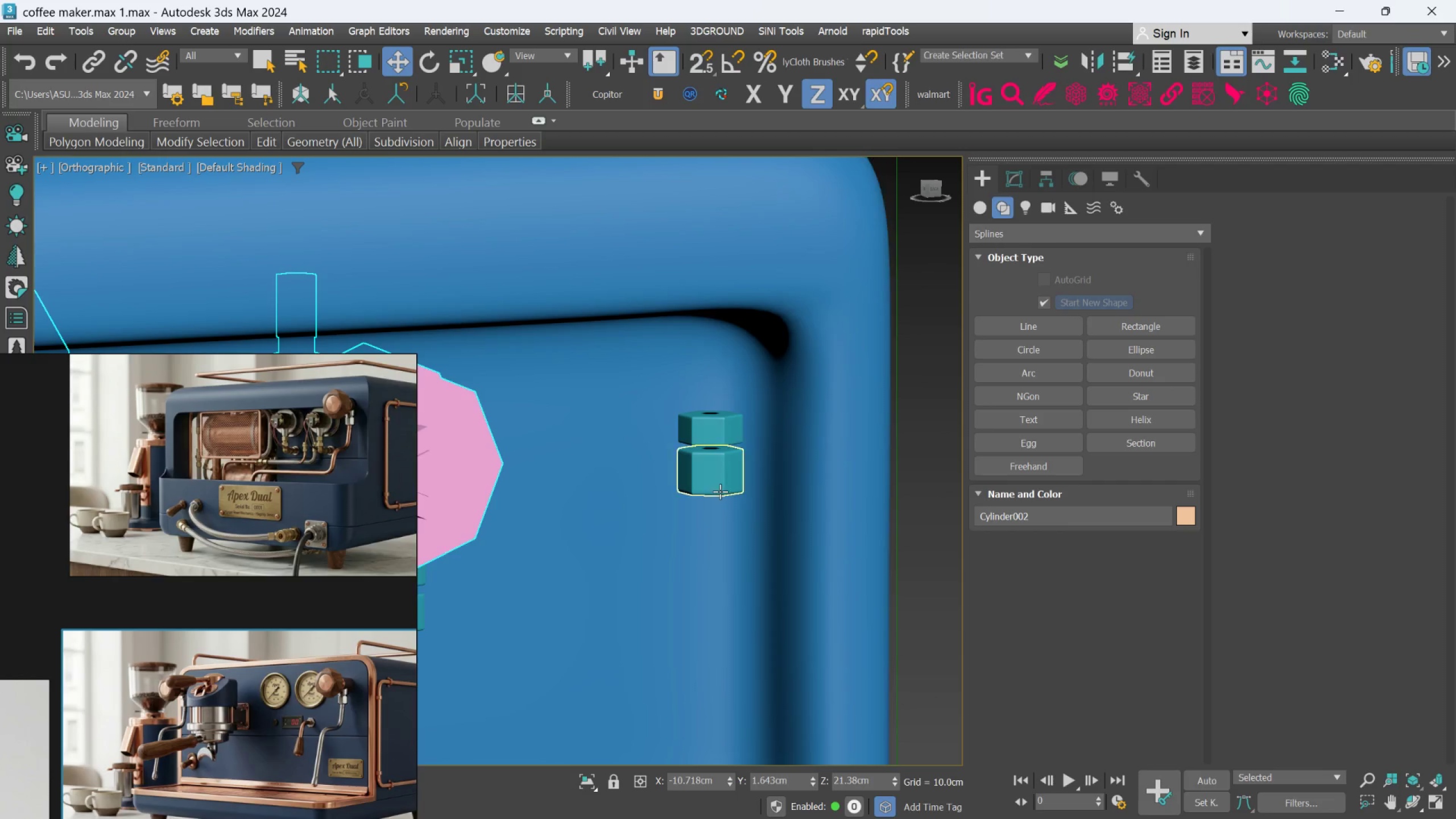 
left_click([721, 487])
 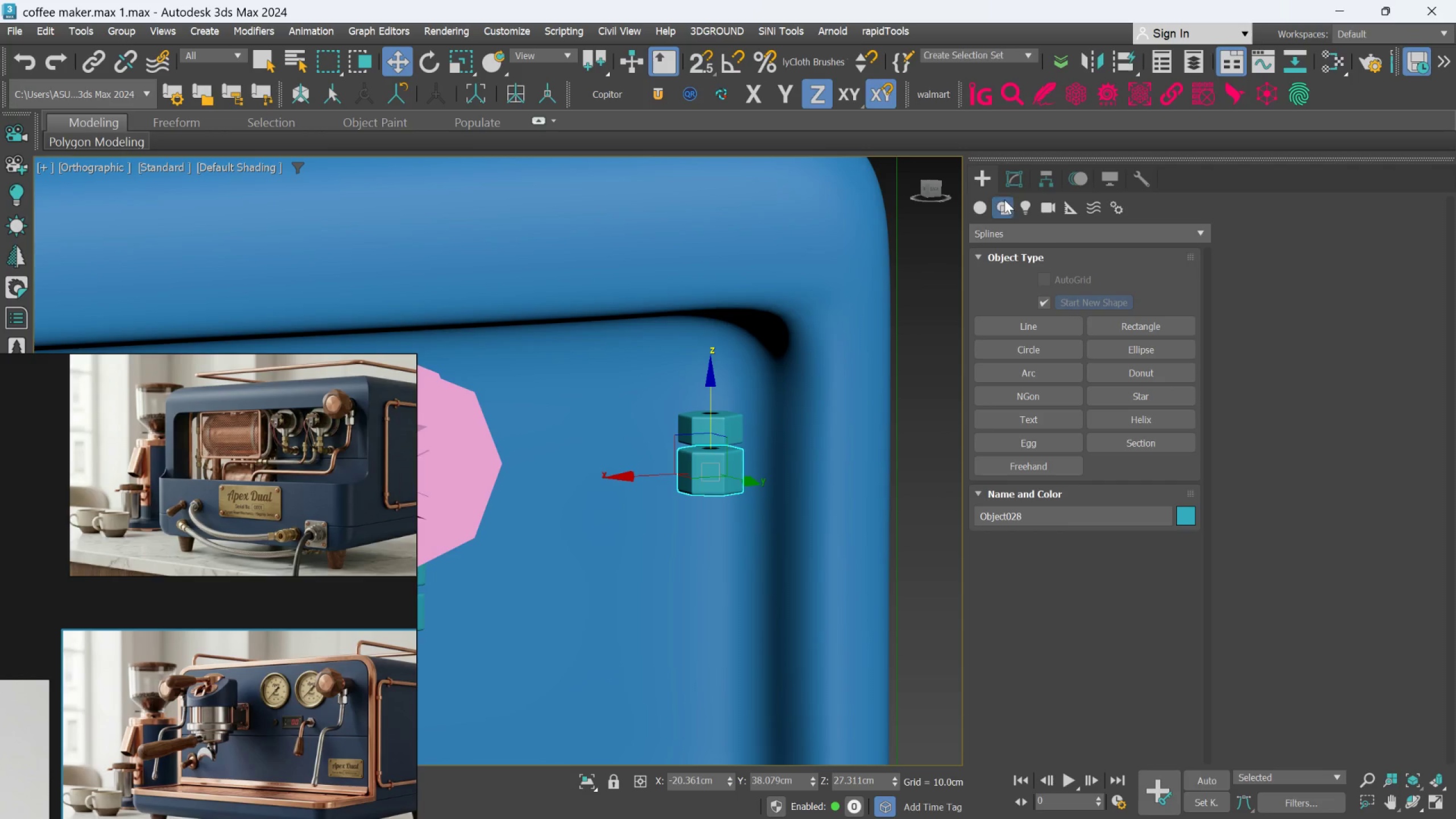 
left_click([1008, 185])
 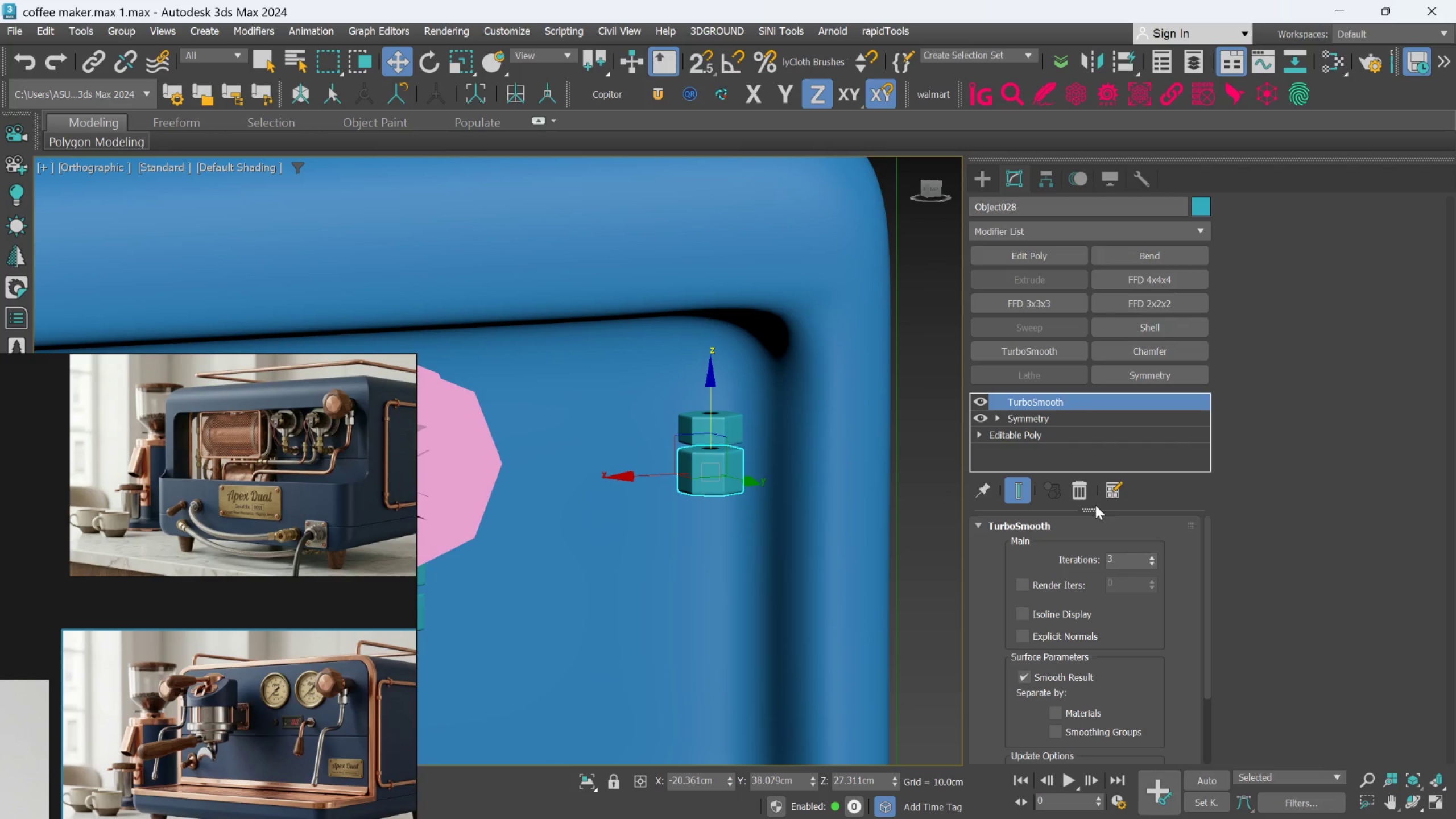 
left_click([1082, 498])
 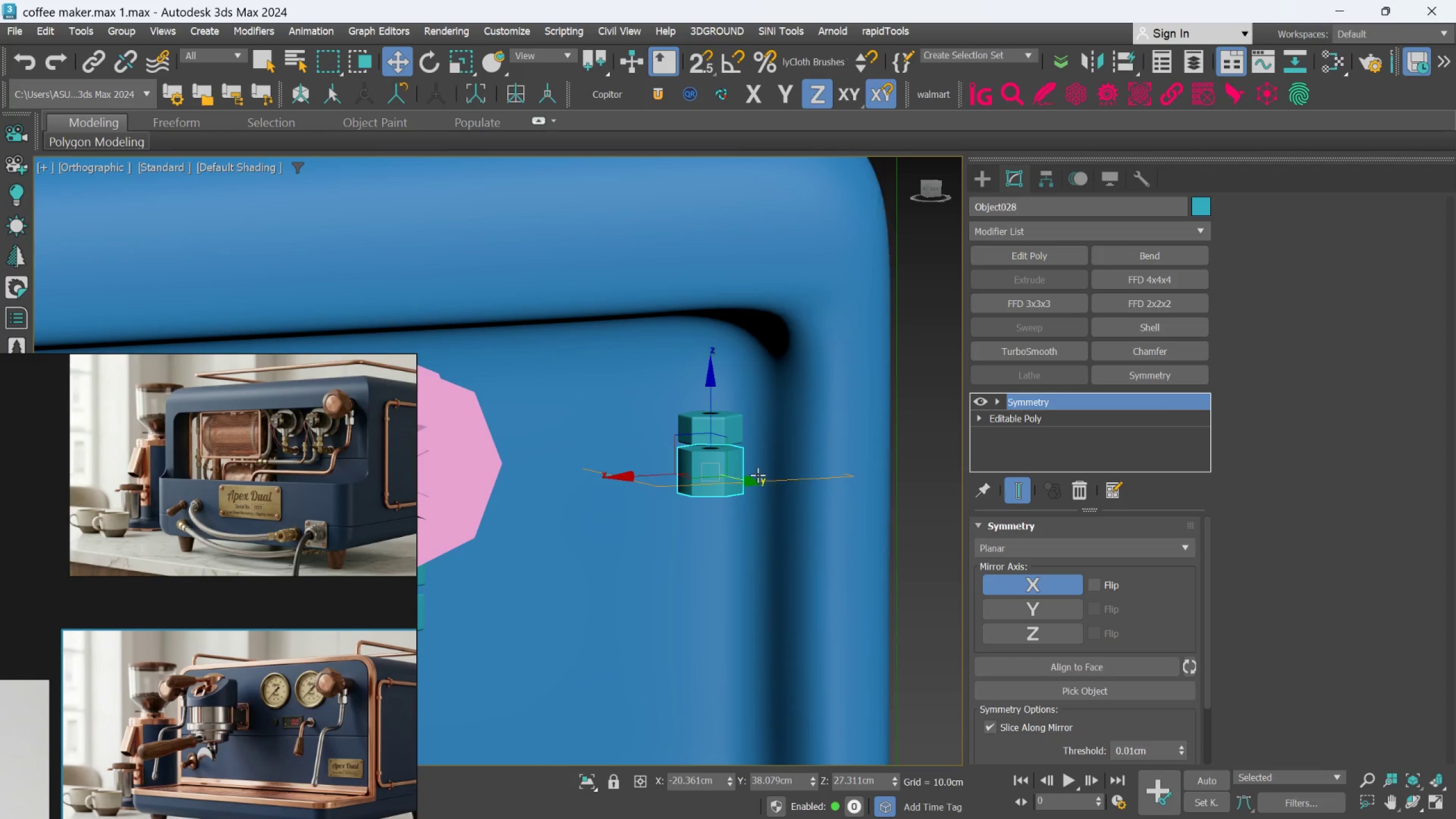 
left_click([716, 433])
 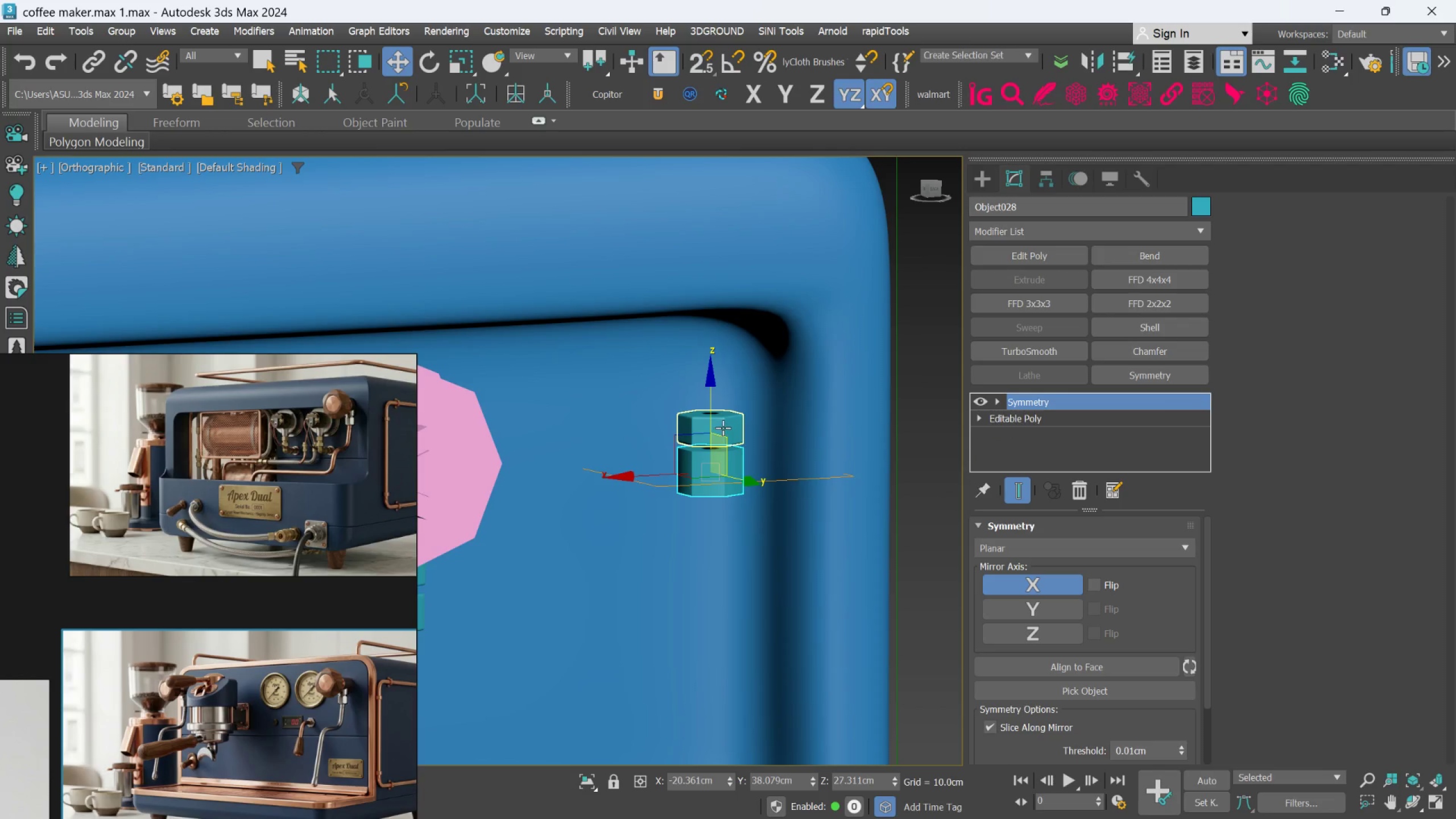 
left_click([723, 428])
 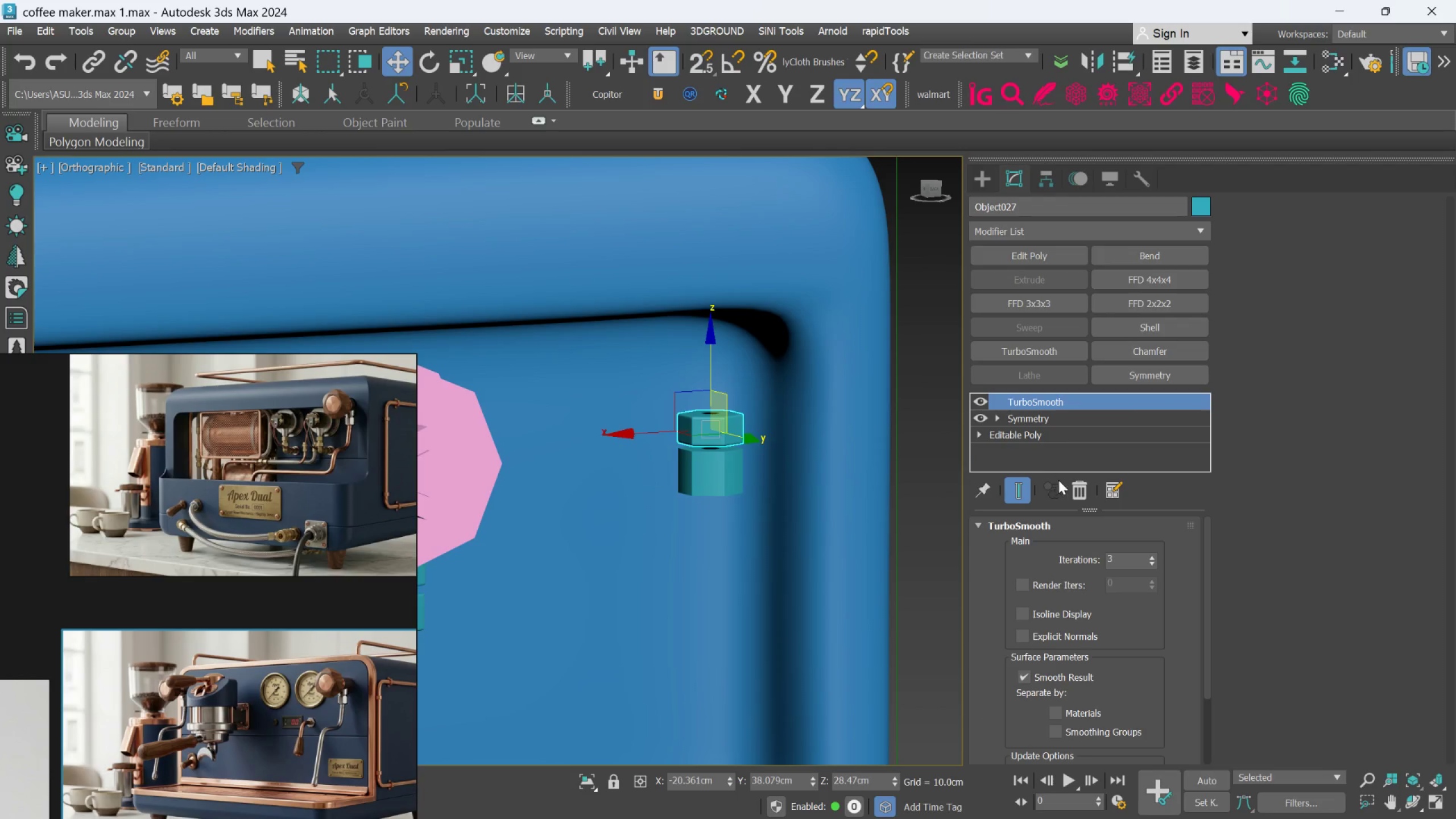 
left_click([1079, 485])
 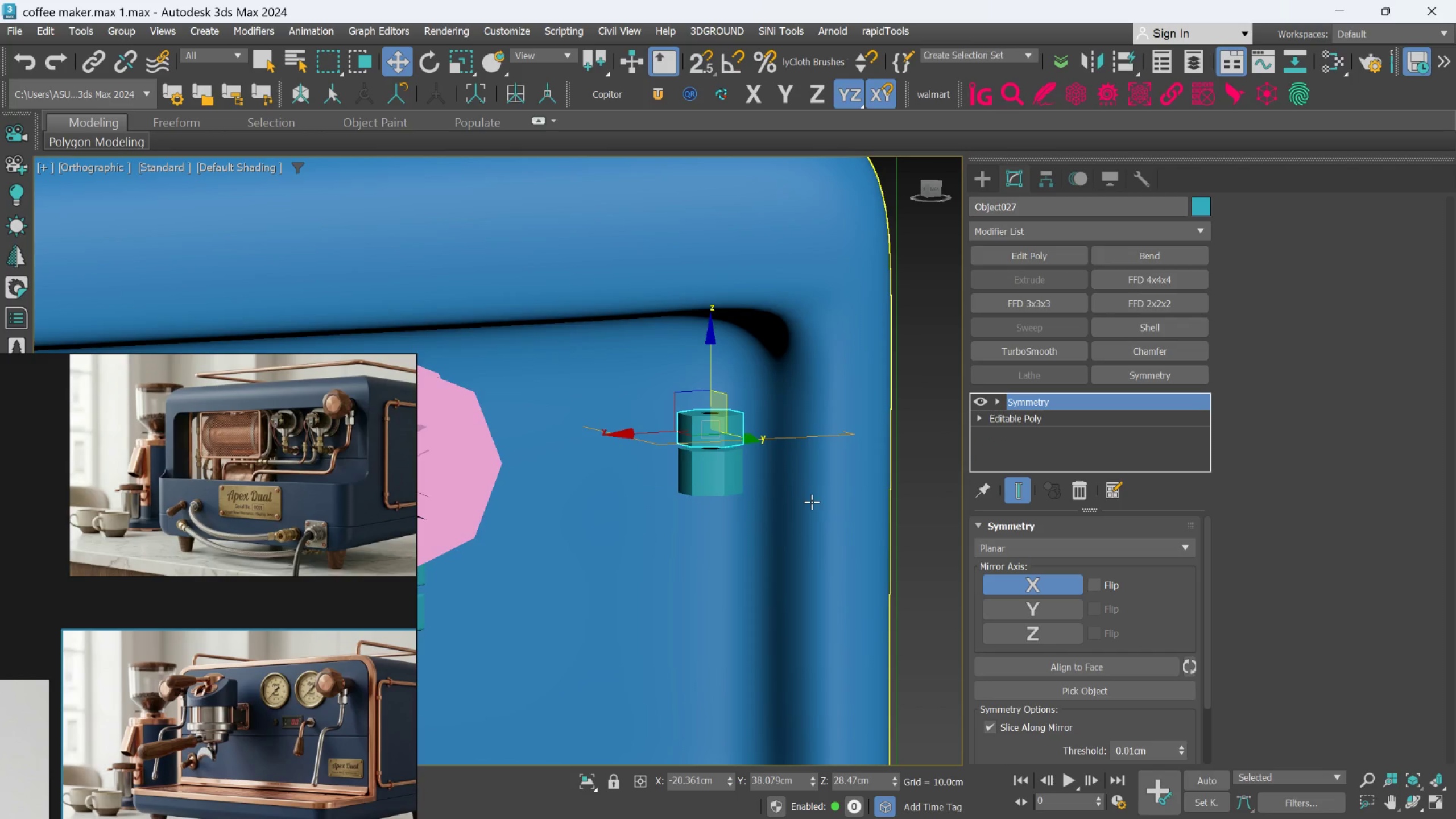 
scroll: coordinate [809, 503], scroll_direction: down, amount: 2.0
 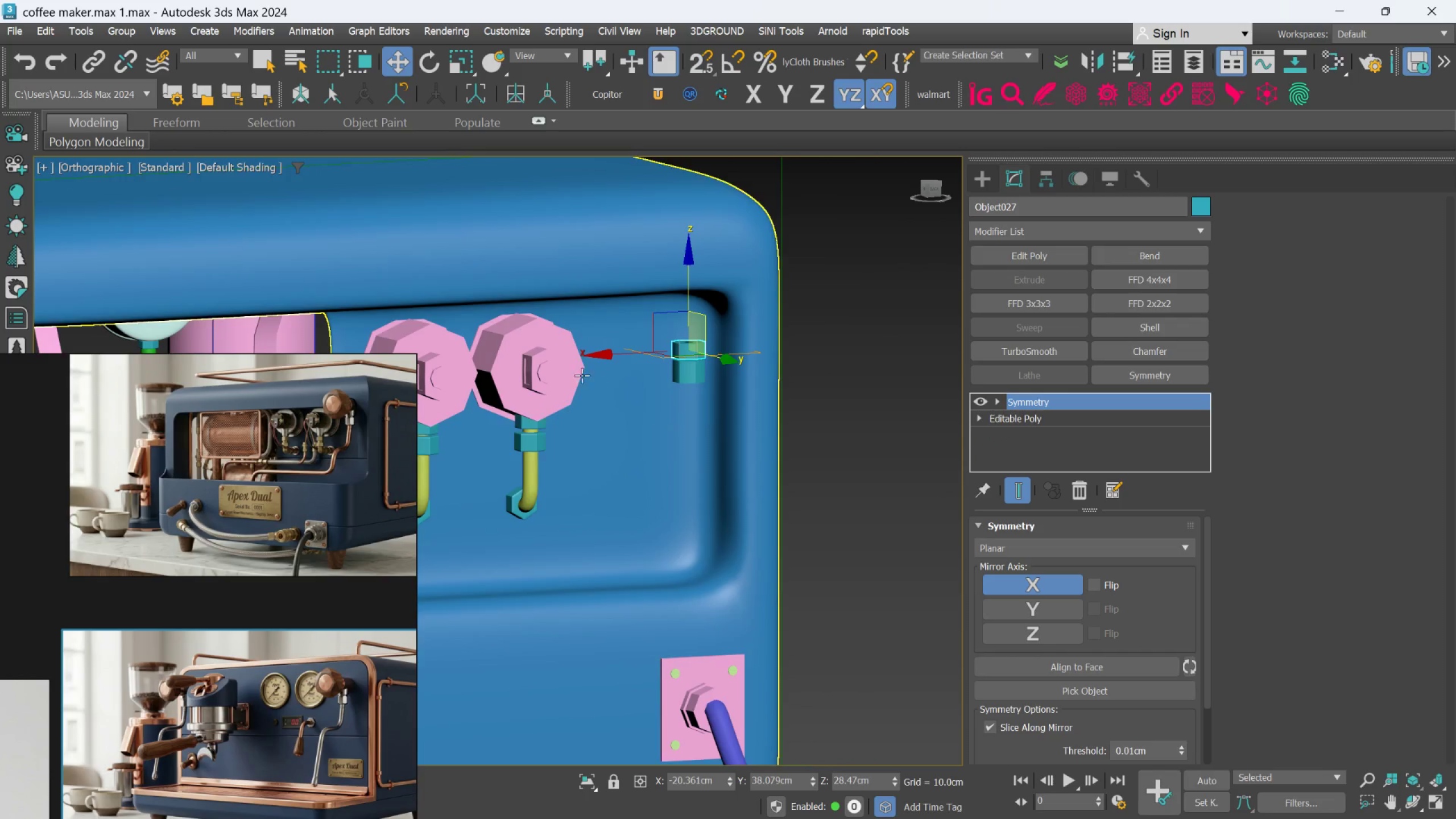 
left_click([549, 372])
 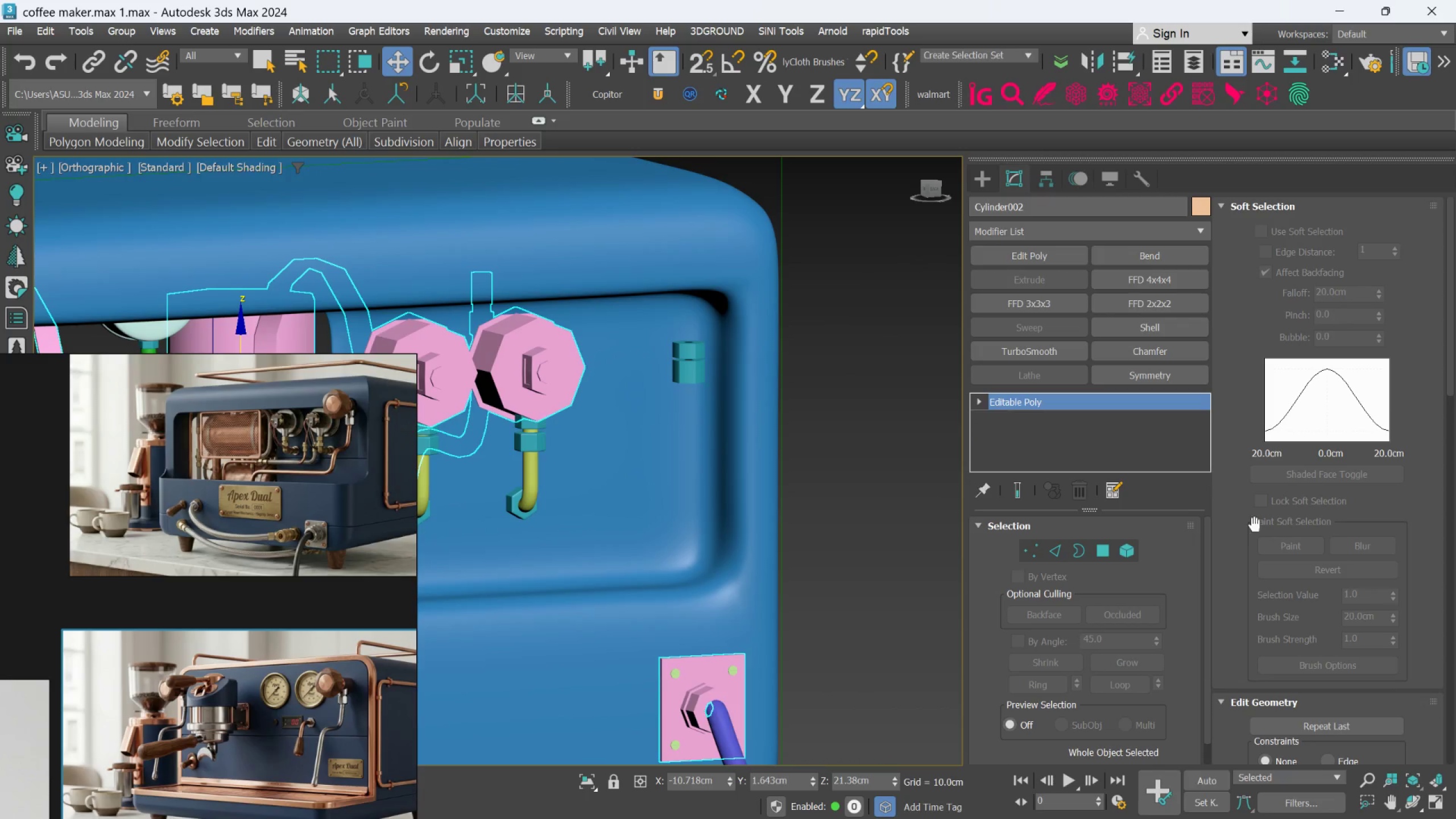 
scroll: coordinate [1316, 630], scroll_direction: down, amount: 10.0
 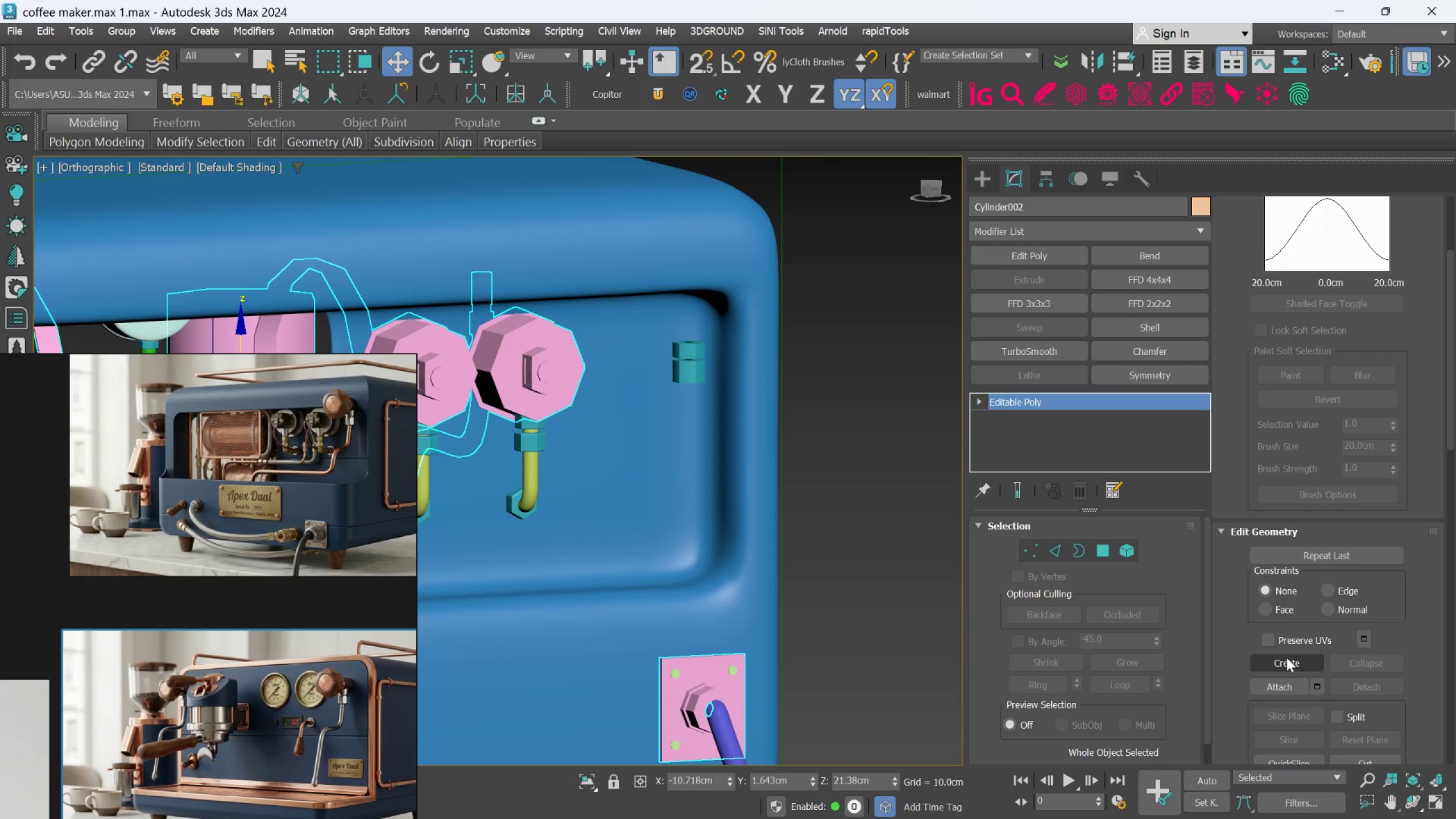 
left_click([1287, 657])
 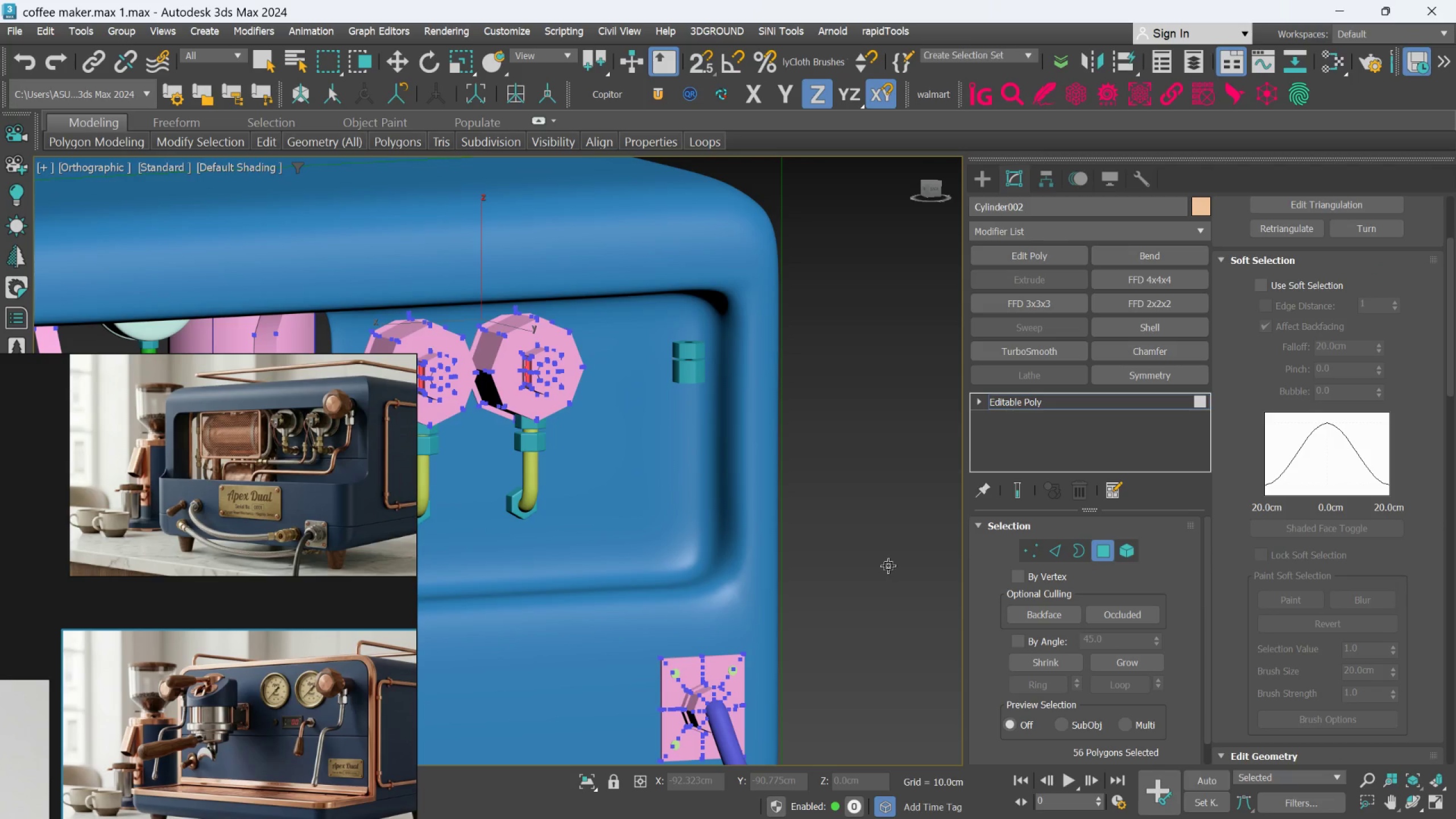 
key(Control+Z)
 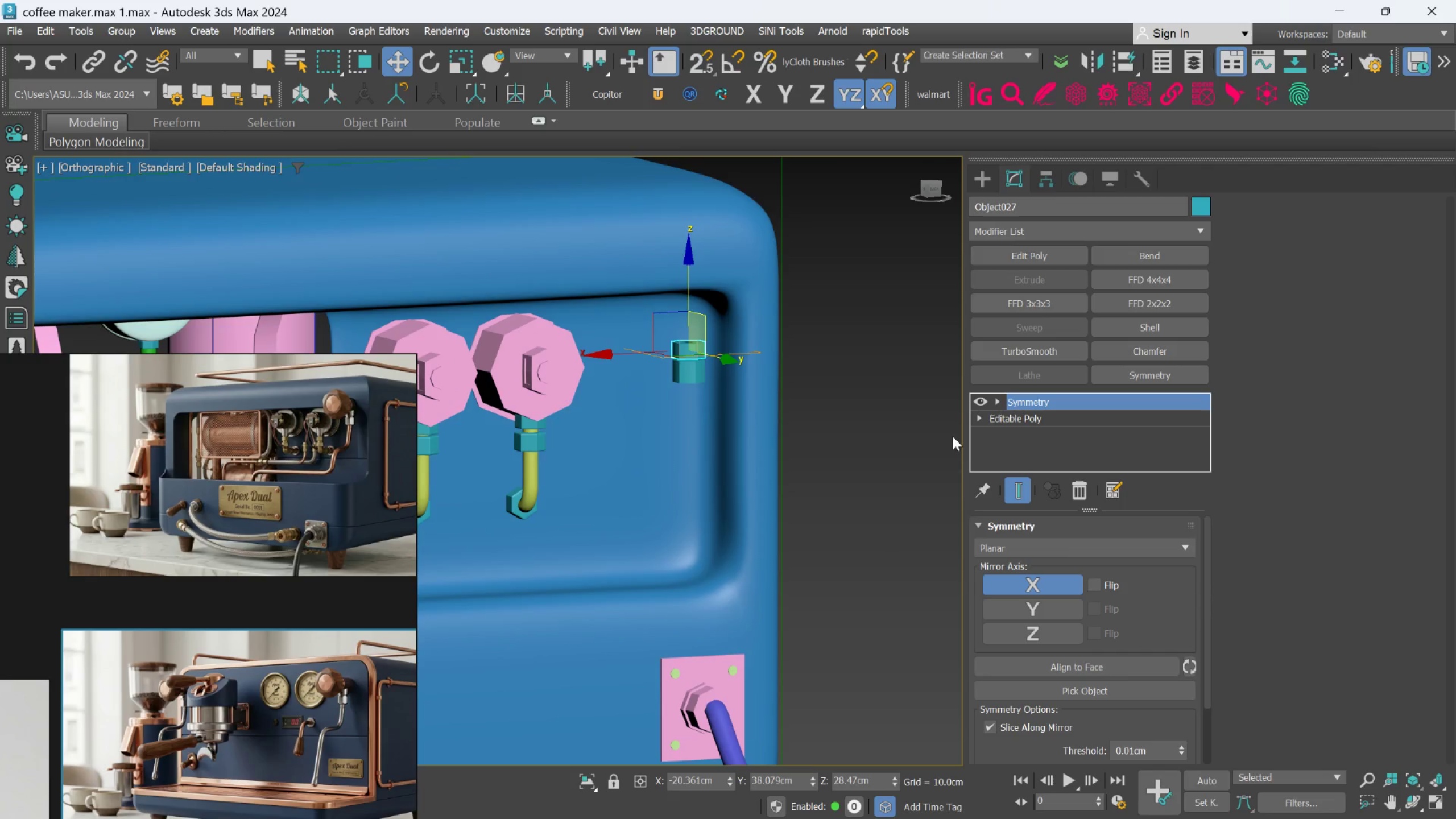 
left_click([556, 365])
 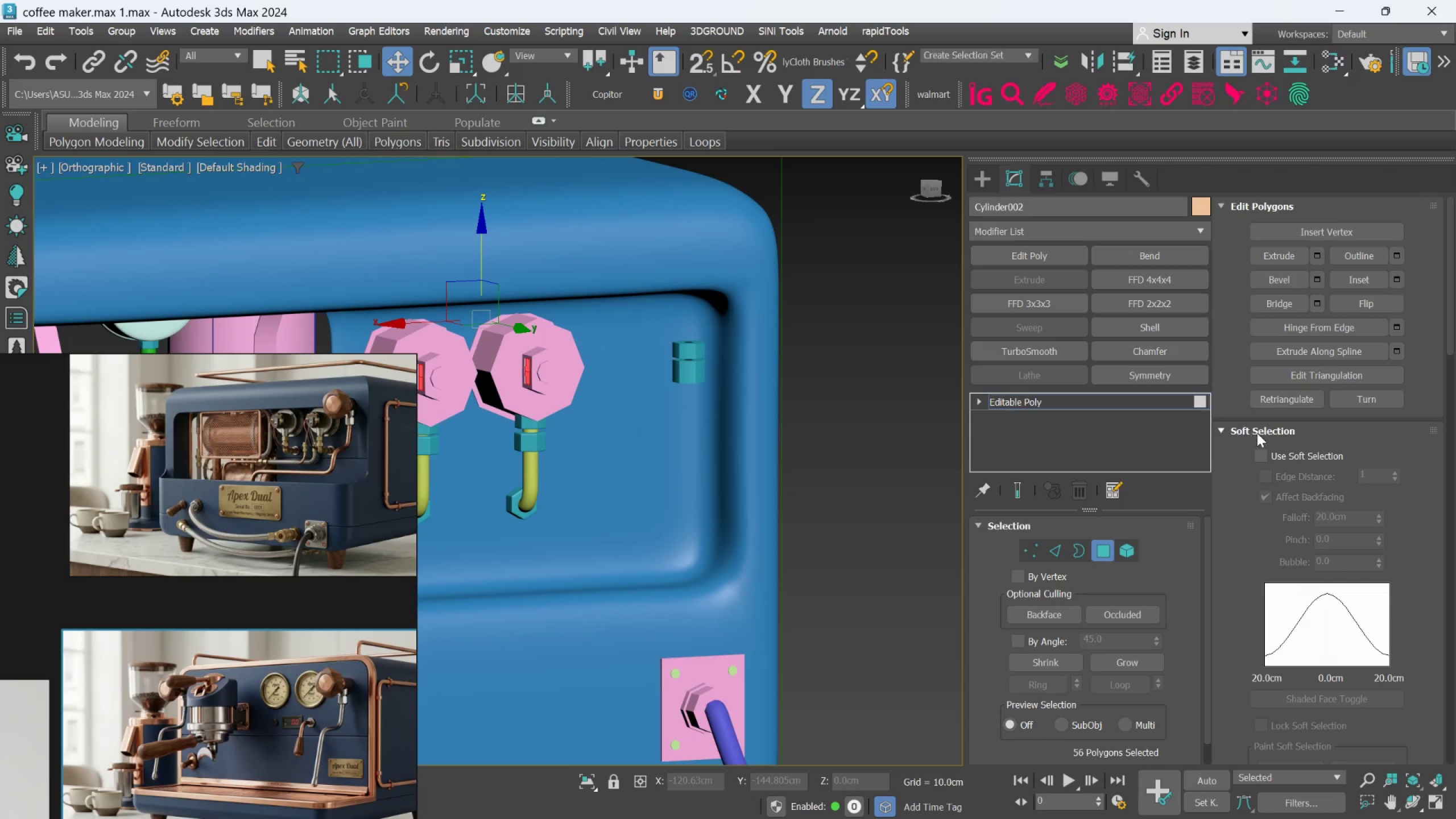 
scroll: coordinate [1277, 679], scroll_direction: down, amount: 22.0
 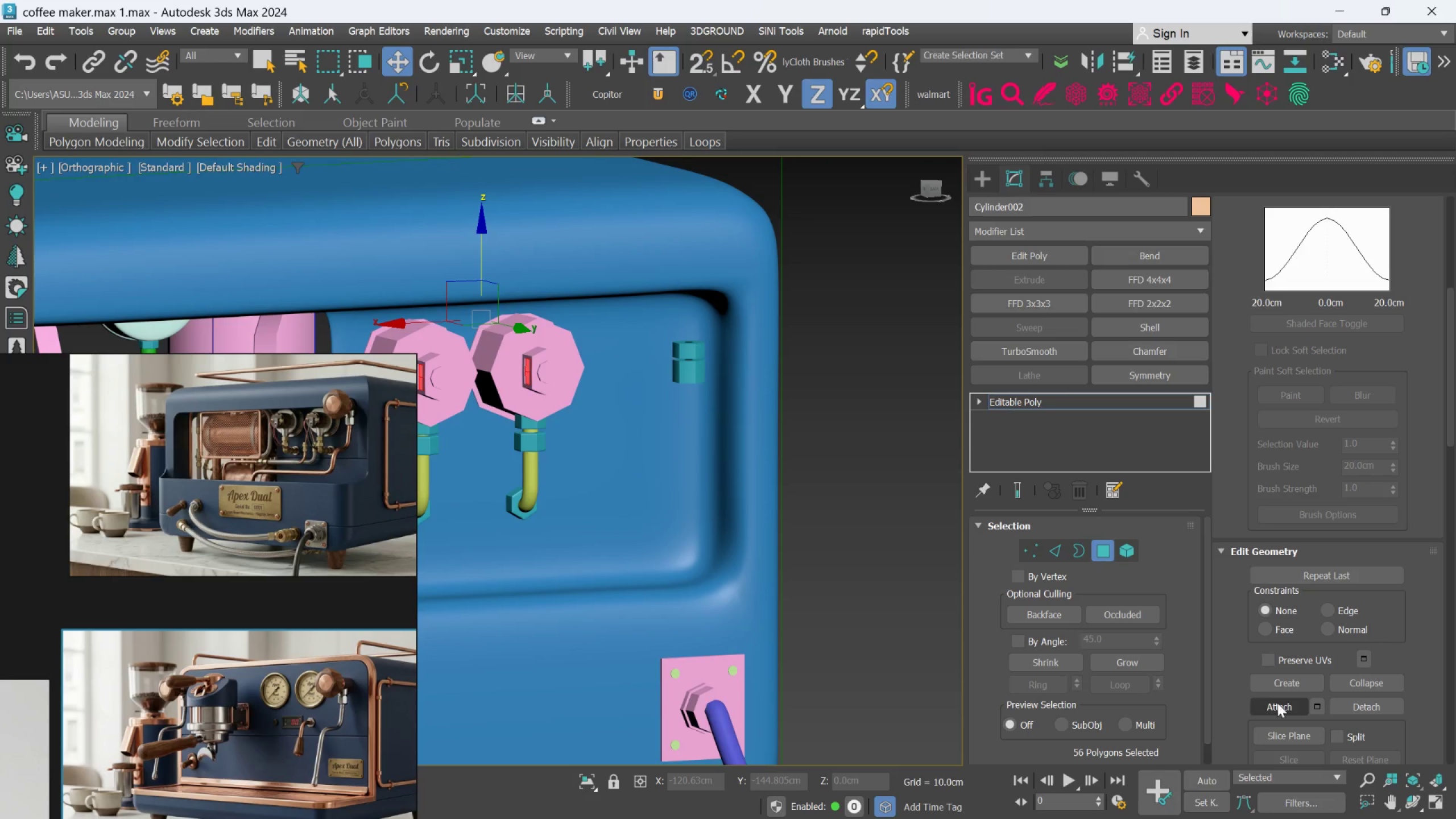 
left_click([1278, 704])
 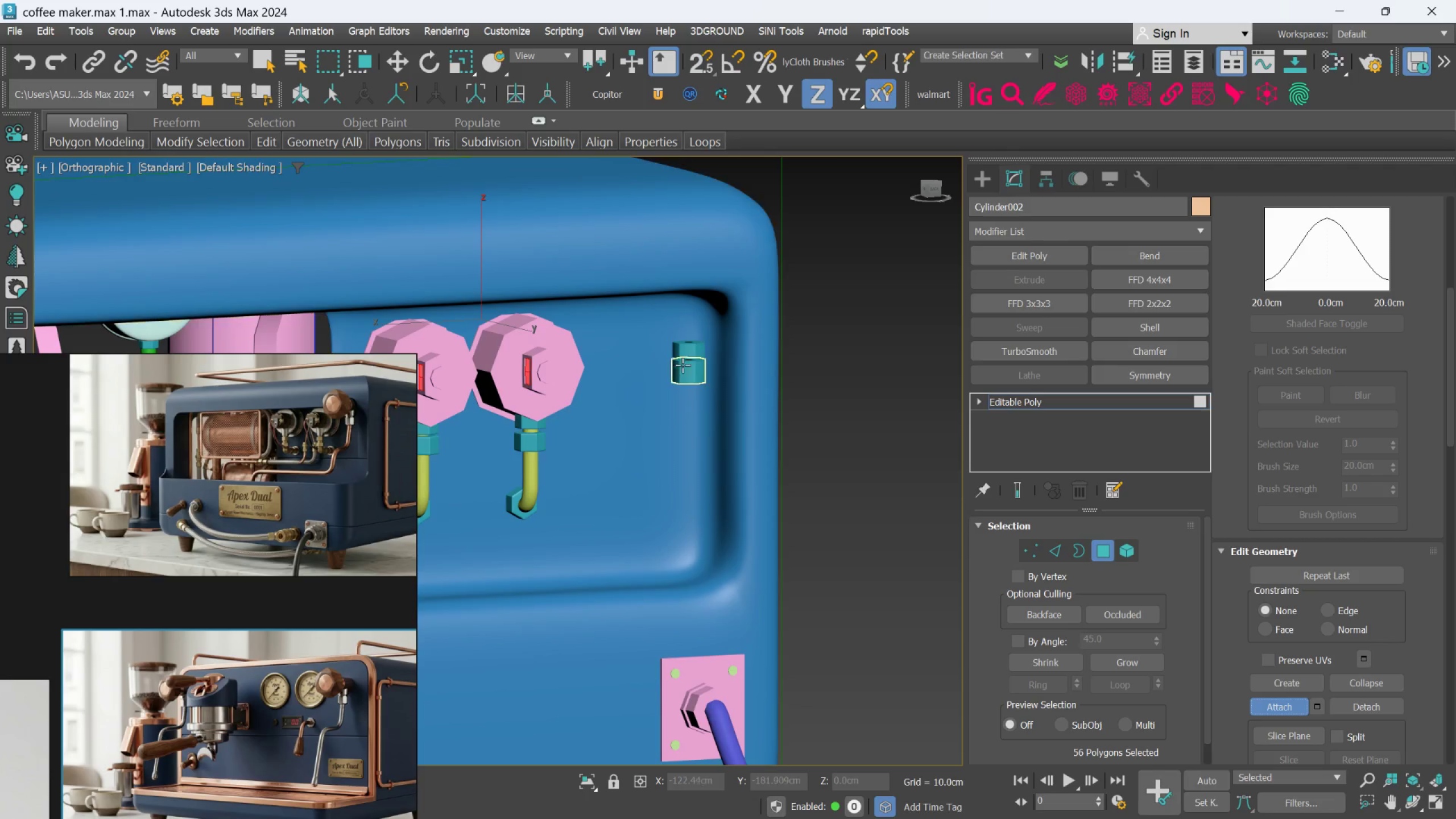 
left_click([687, 366])
 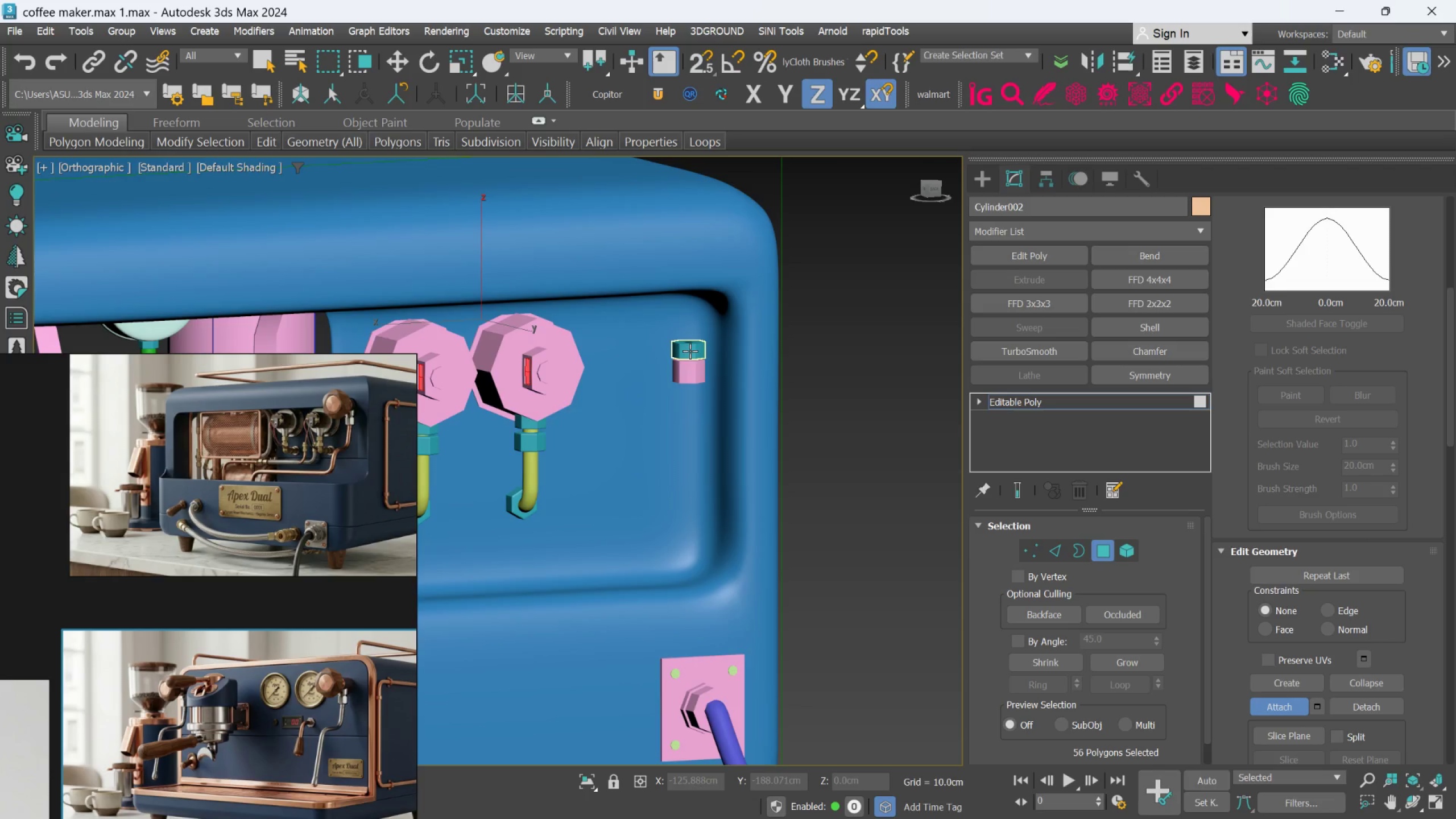 
left_click([690, 350])
 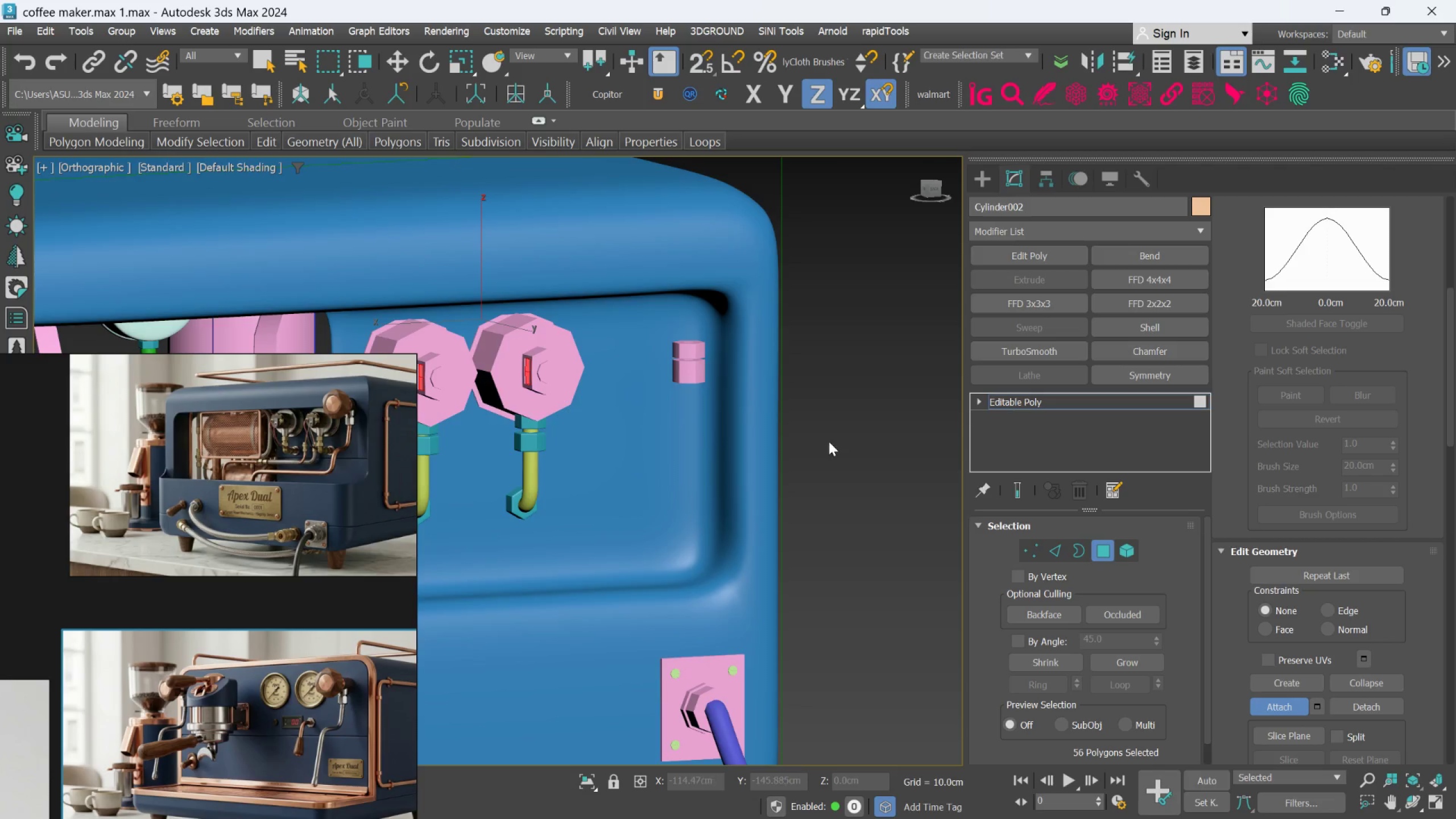 
scroll: coordinate [831, 444], scroll_direction: down, amount: 4.0
 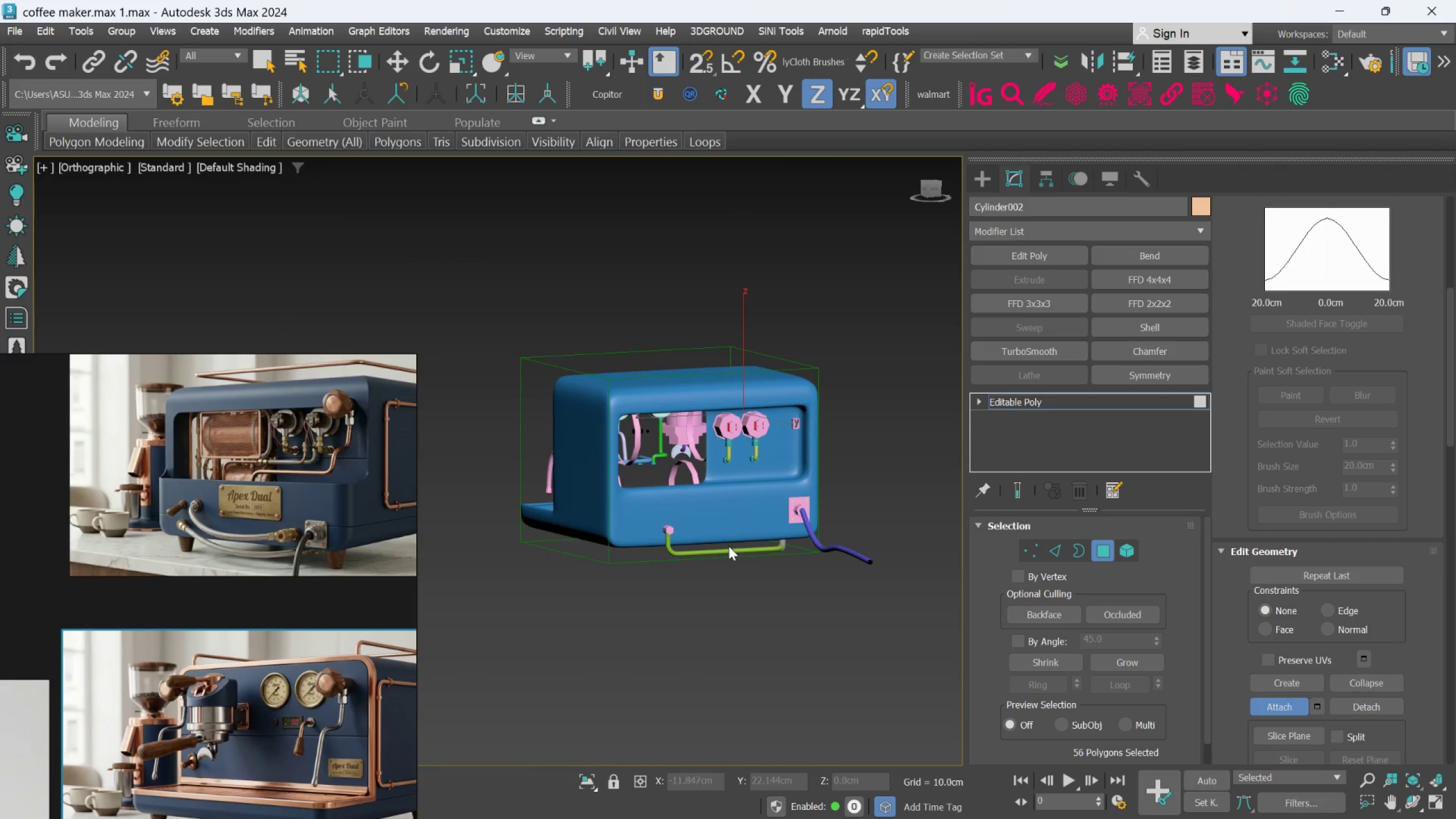 
scroll: coordinate [722, 444], scroll_direction: up, amount: 4.0
 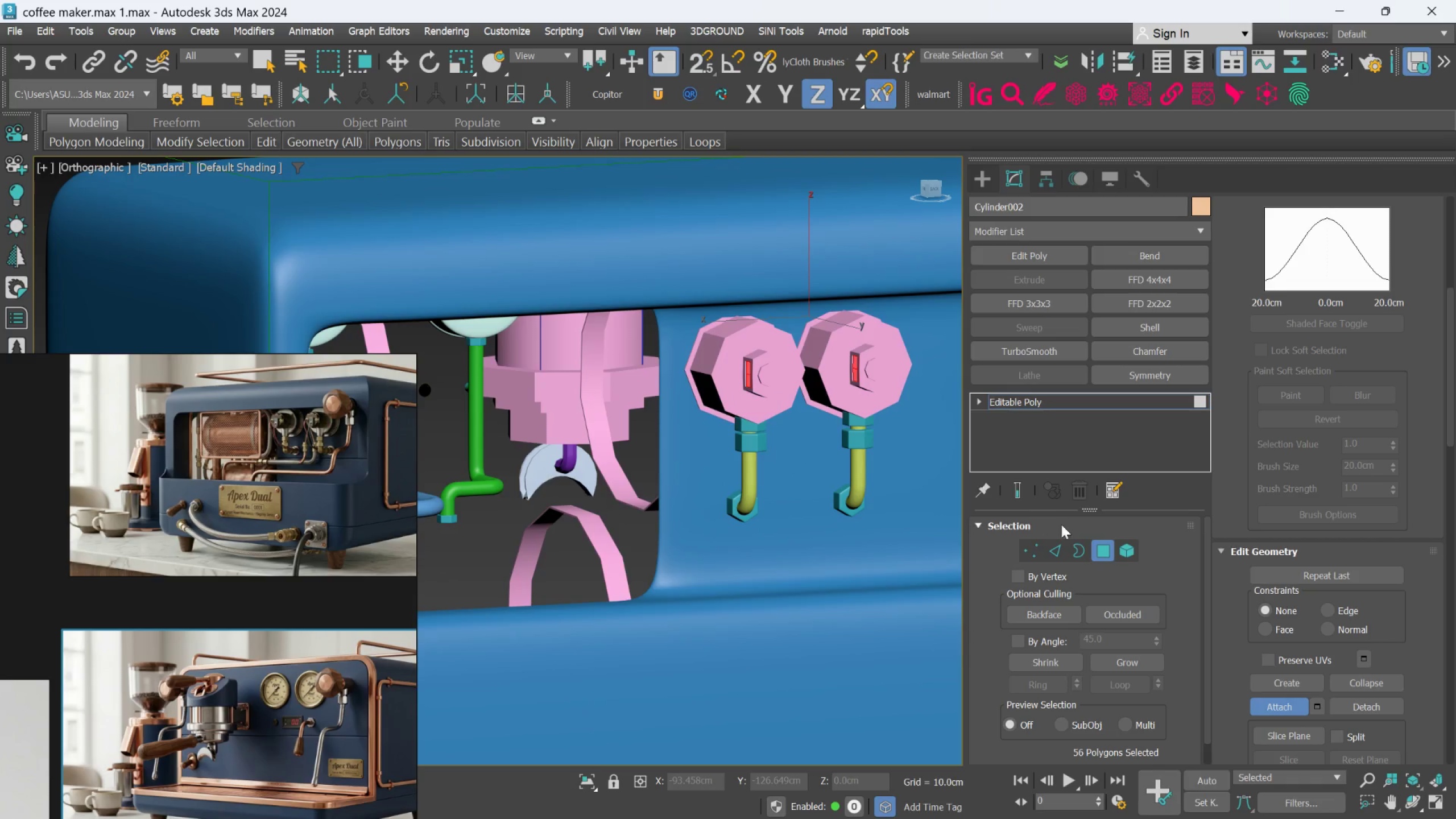 
left_click([1101, 544])
 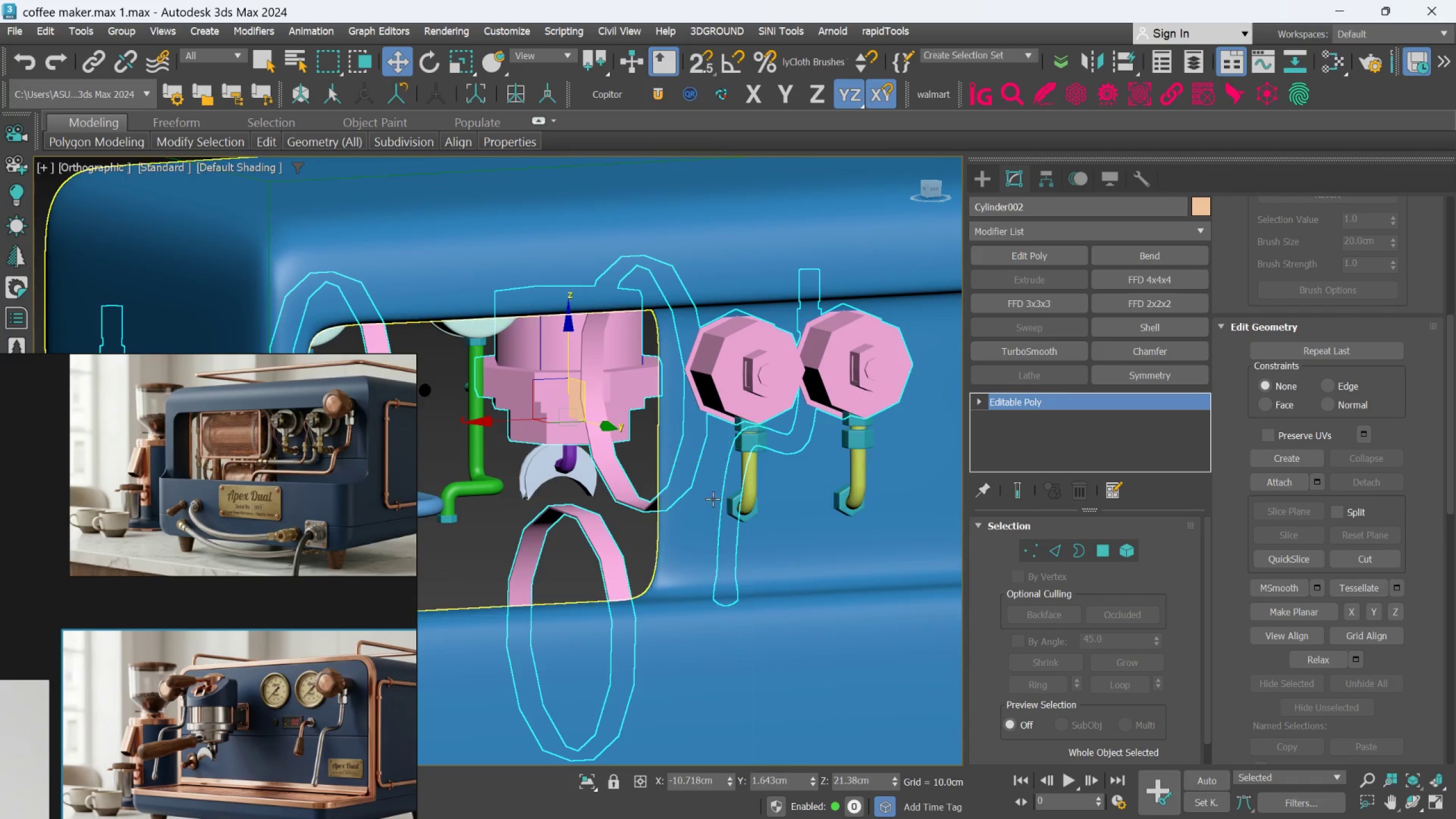 
scroll: coordinate [707, 495], scroll_direction: down, amount: 3.0
 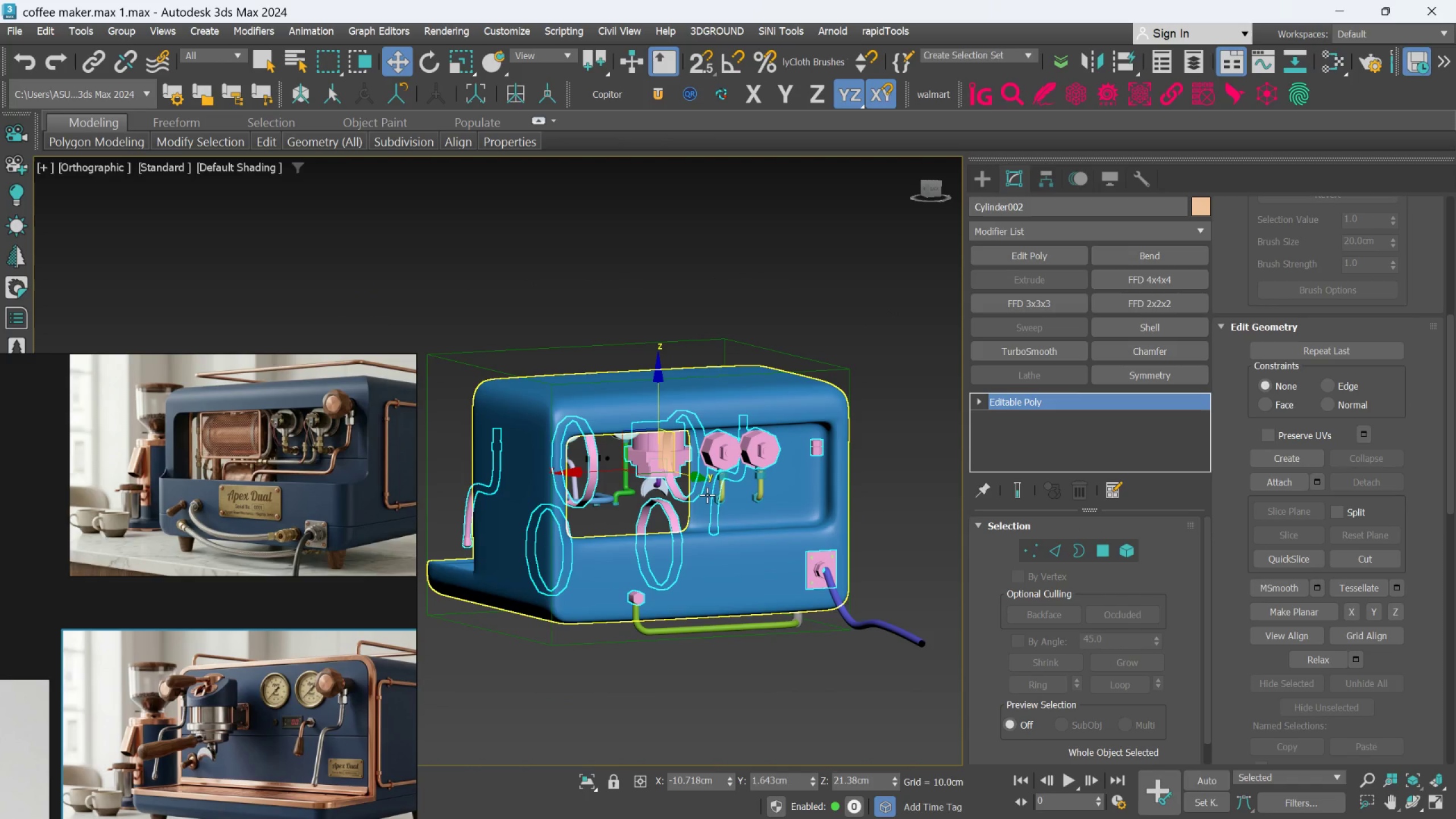 
scroll: coordinate [589, 490], scroll_direction: up, amount: 3.0
 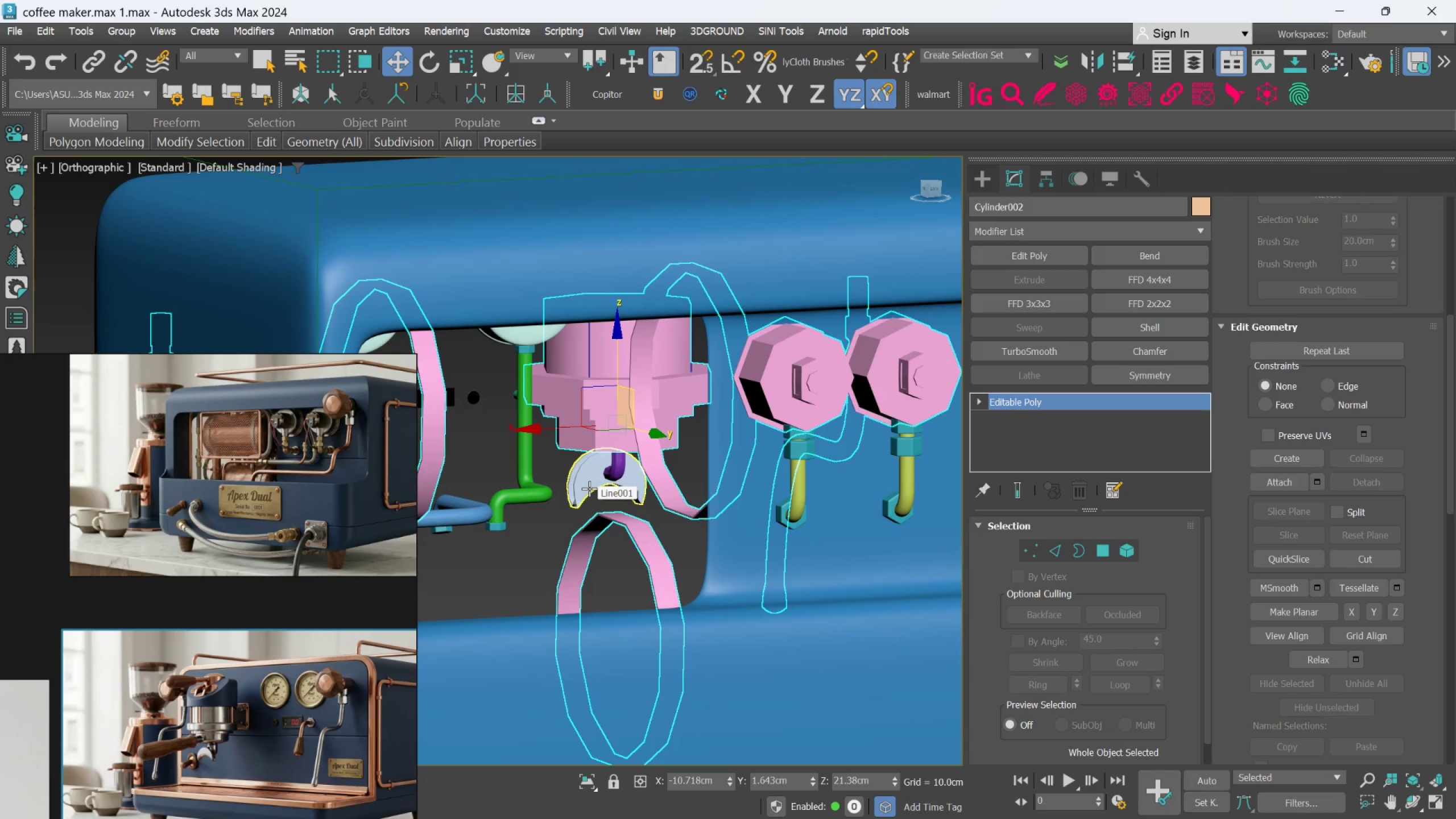 
left_click([589, 489])
 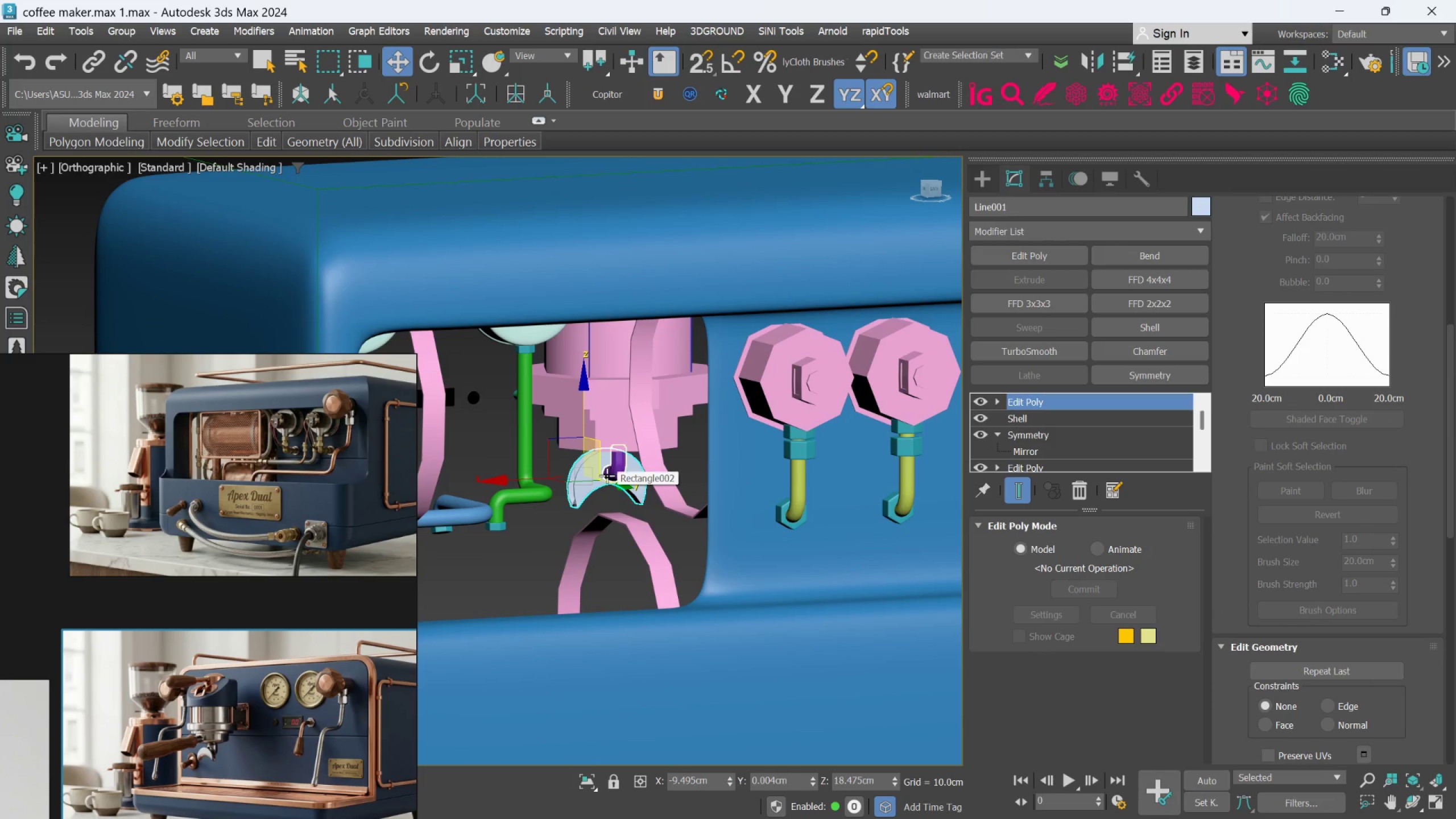 
key(Control+Z)
 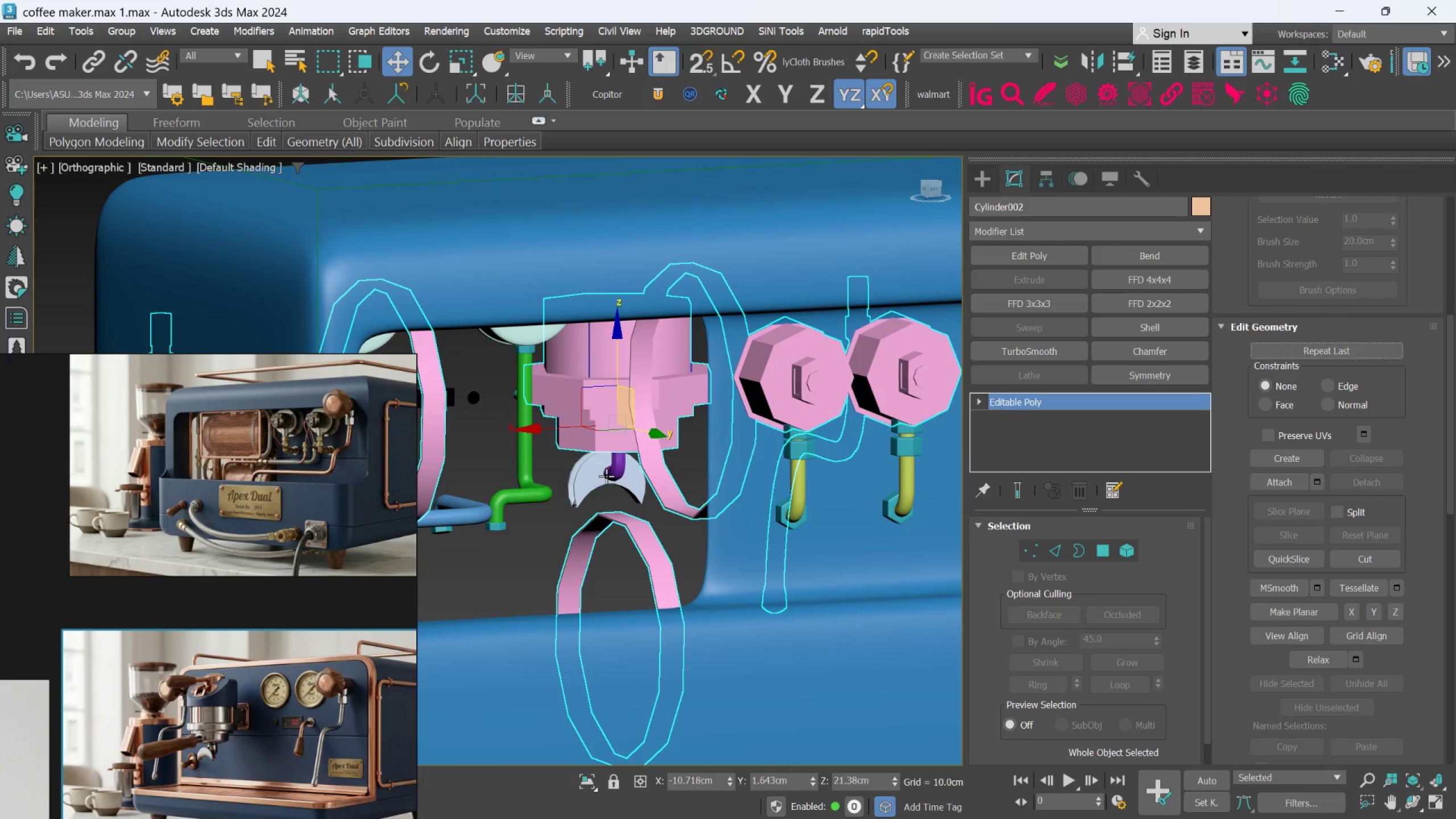 
scroll: coordinate [606, 476], scroll_direction: up, amount: 2.0
 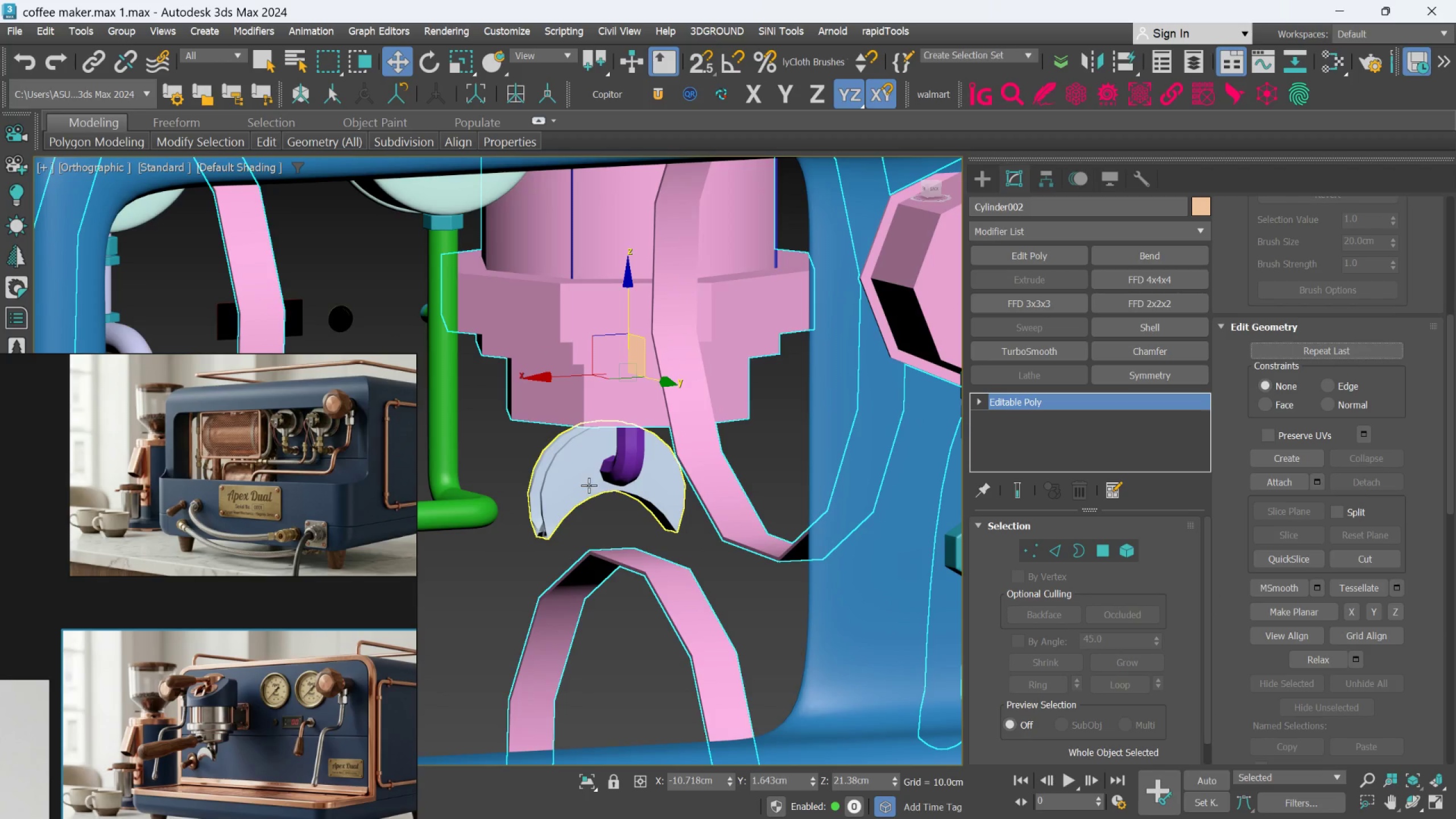 
left_click([589, 485])
 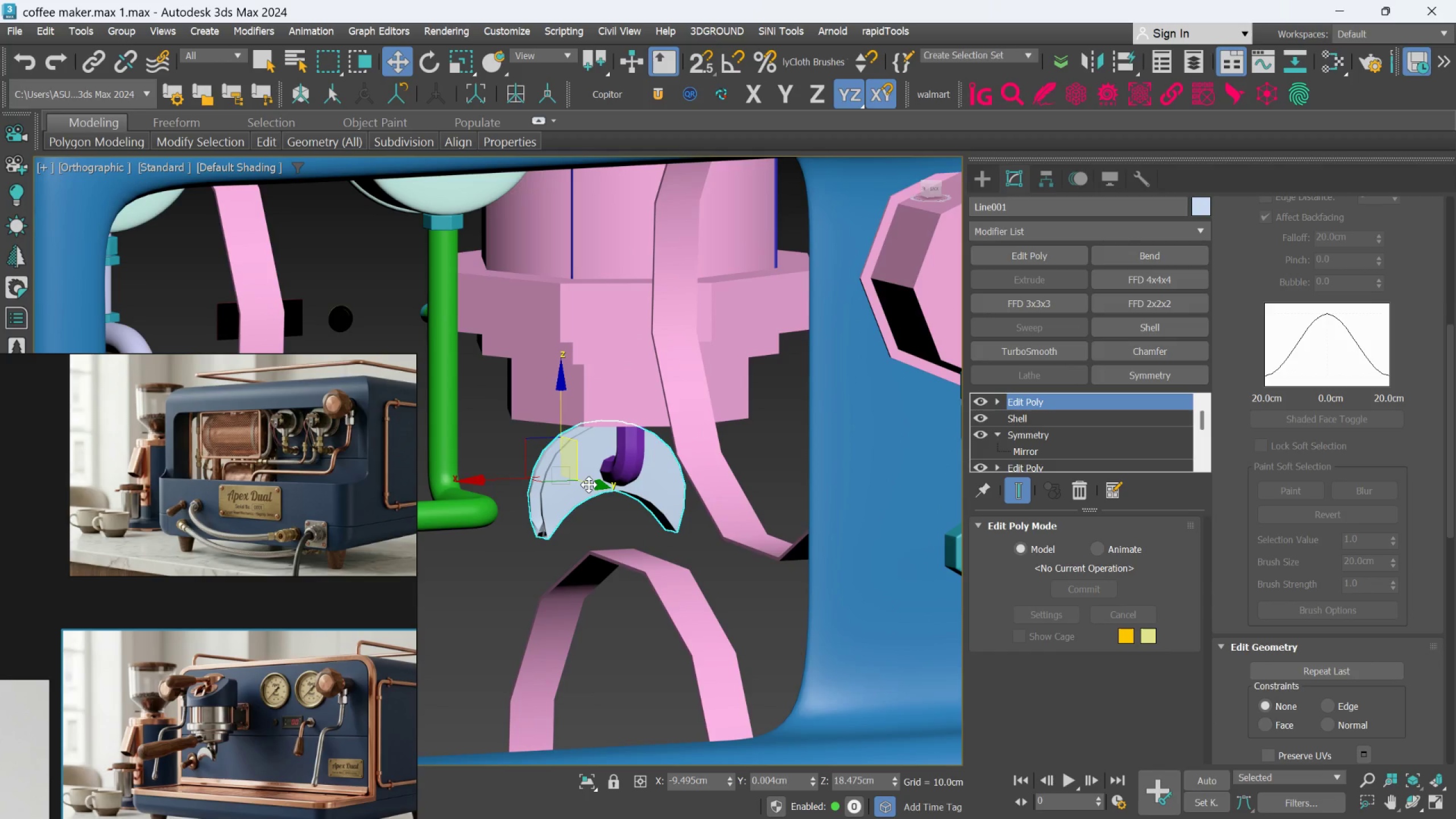 
key(Control+Z)
 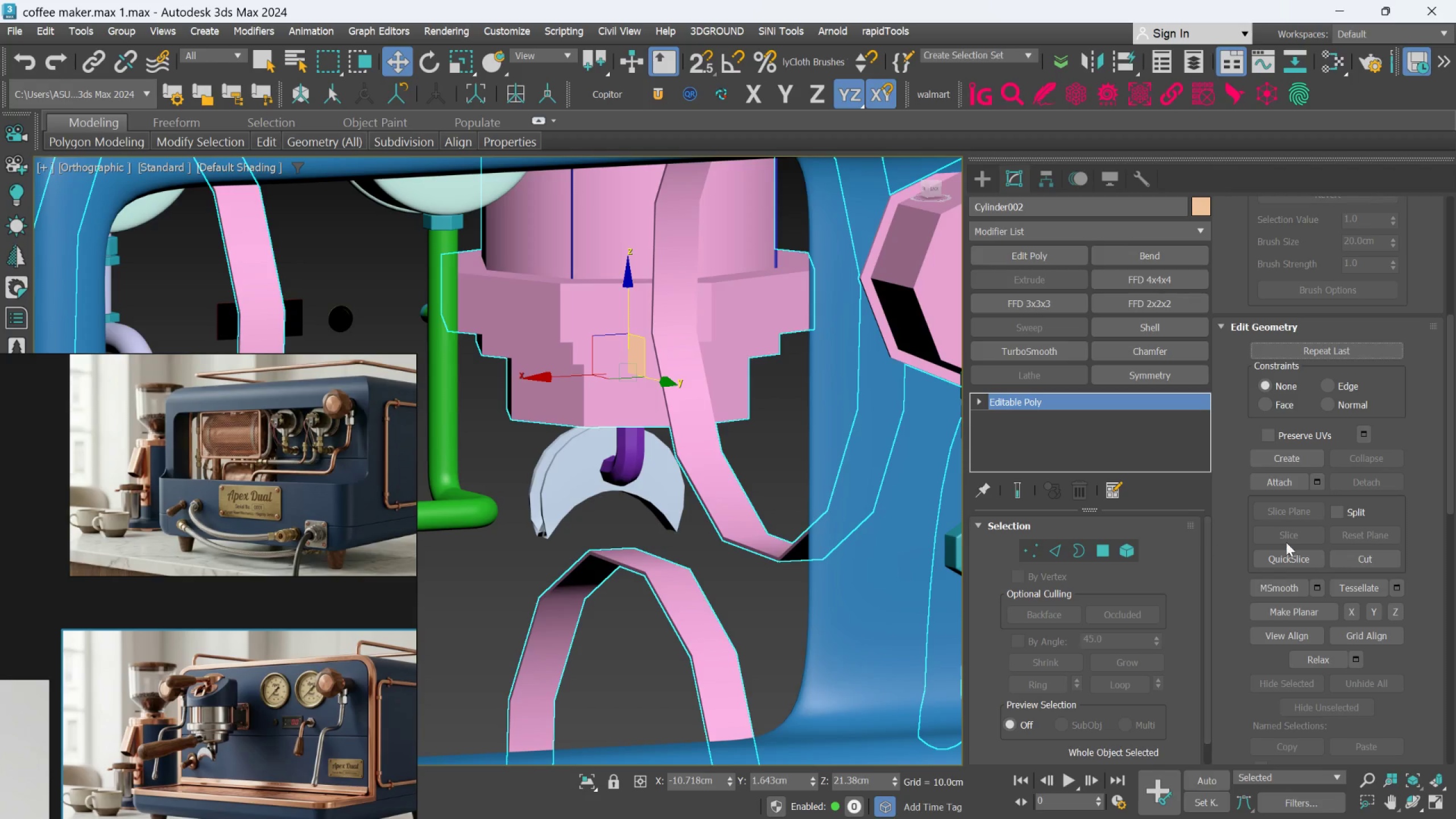 
scroll: coordinate [1279, 570], scroll_direction: down, amount: 9.0
 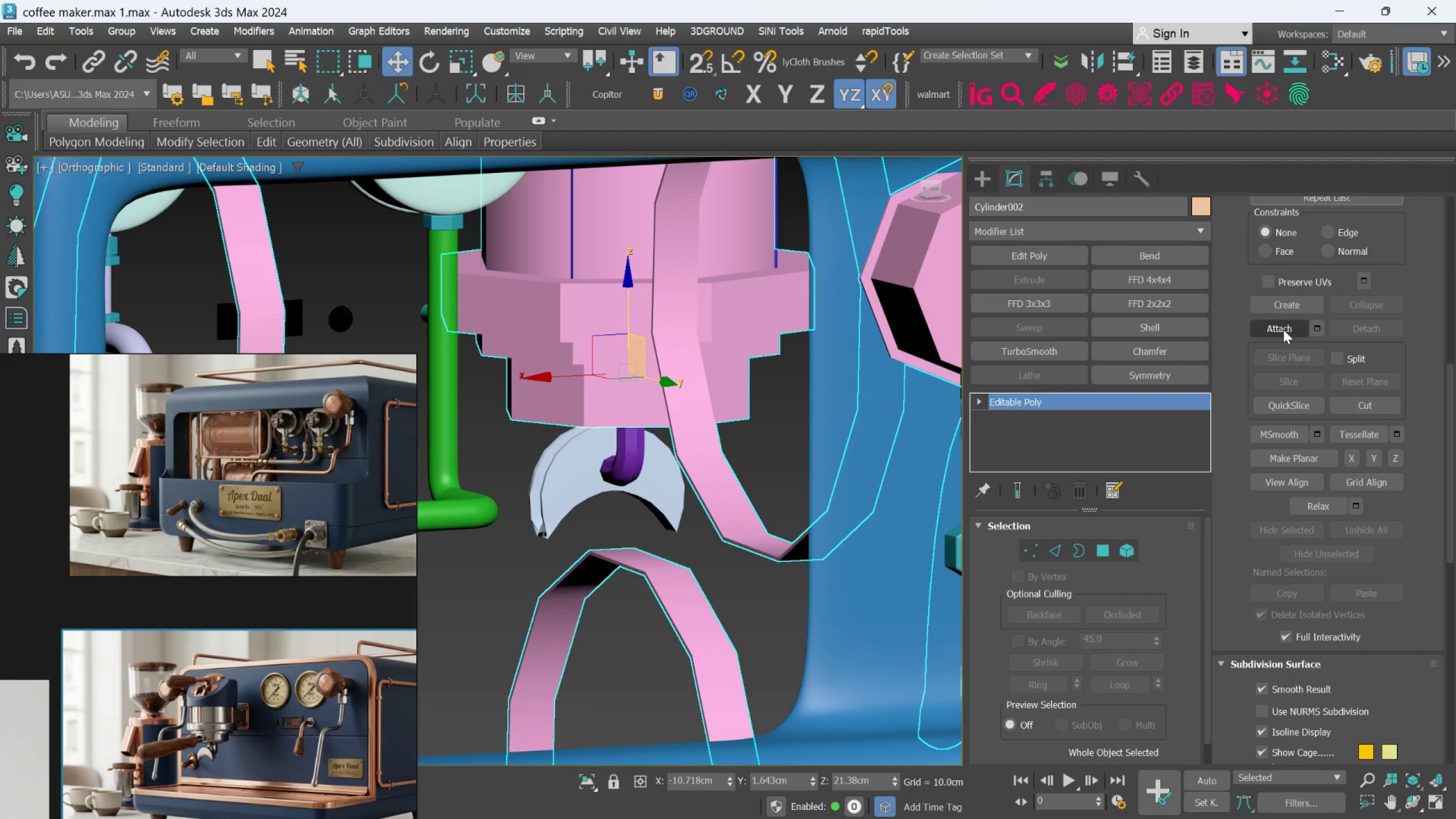 
left_click([1283, 329])
 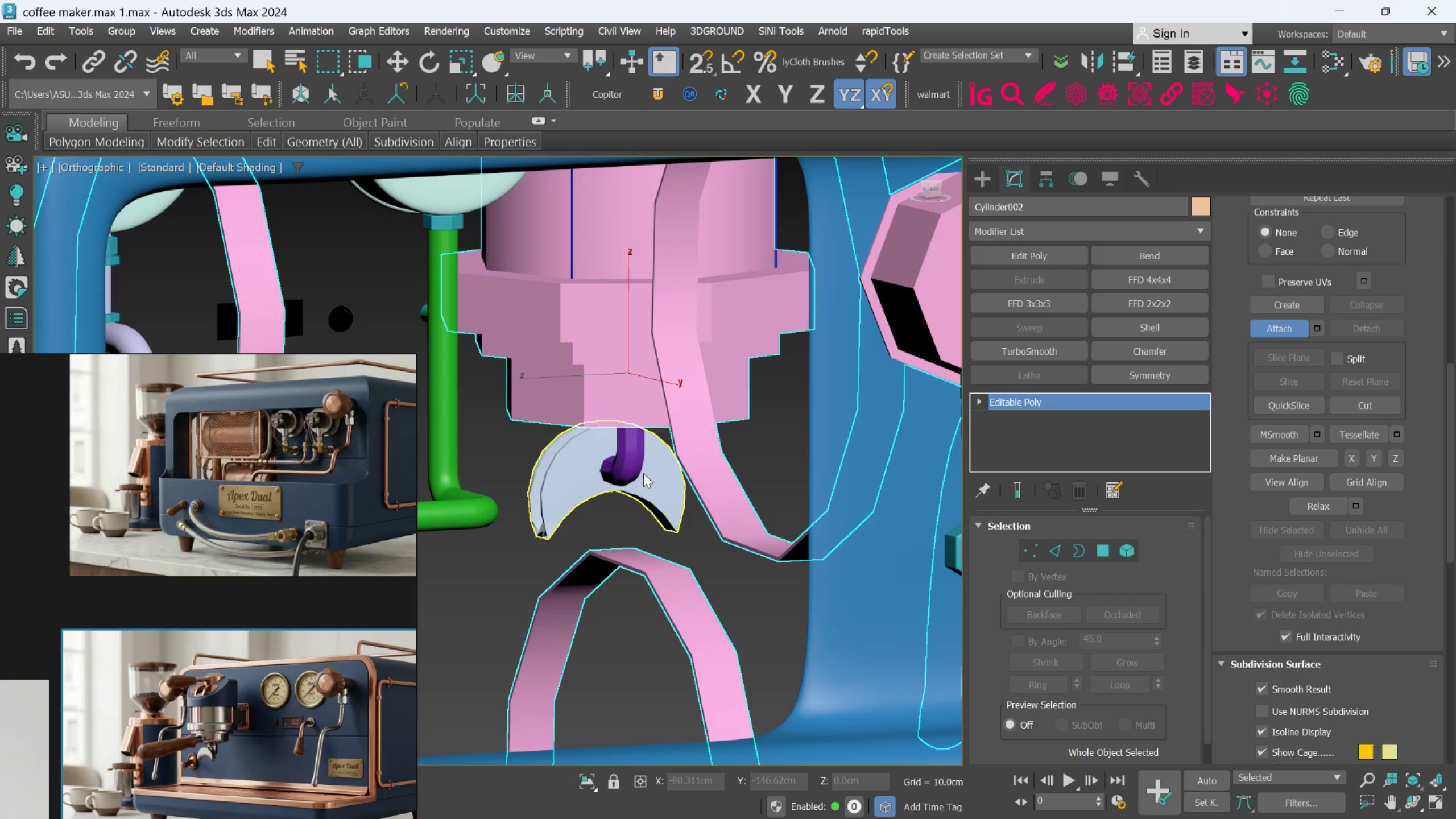 
double_click([634, 456])
 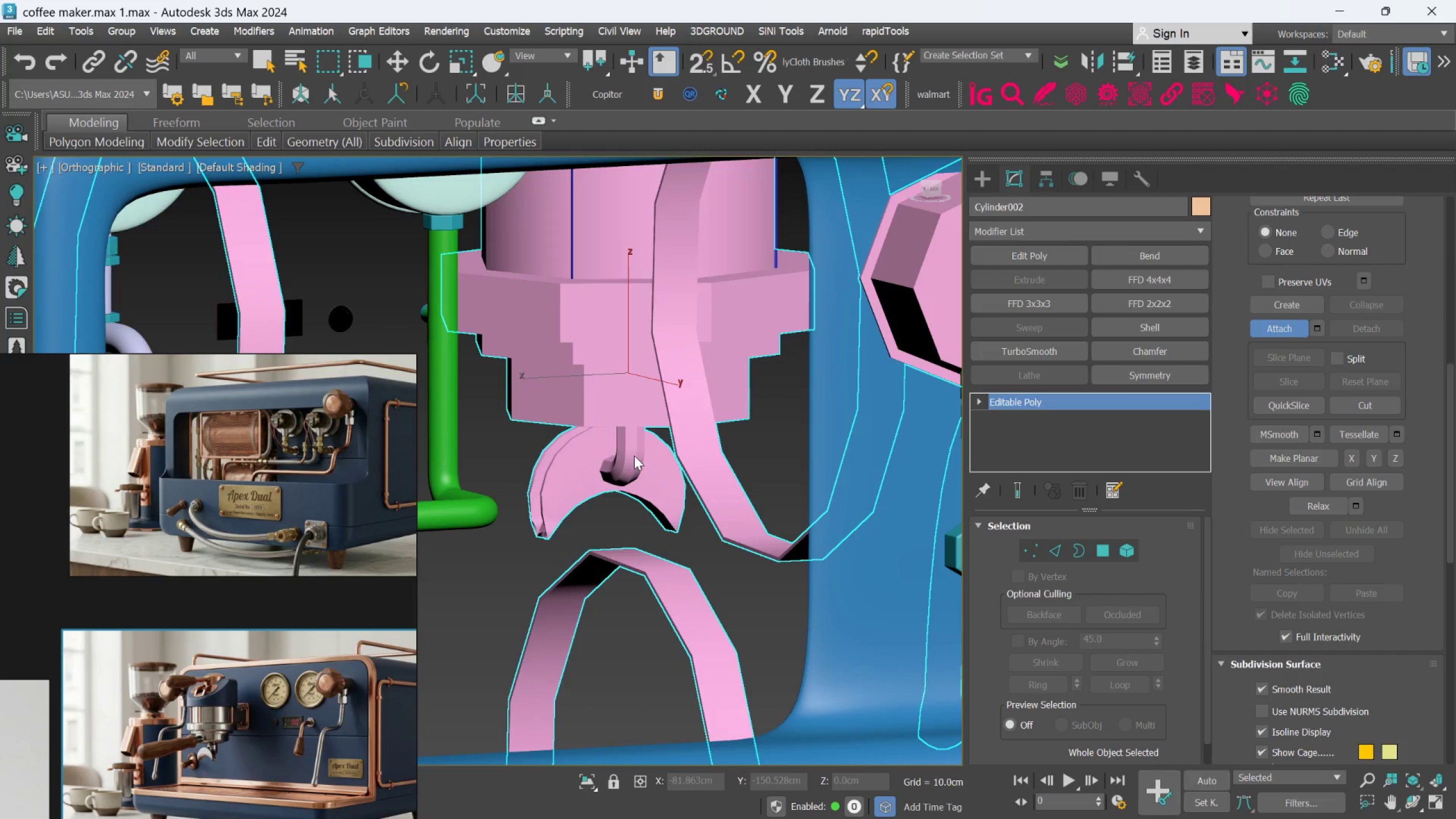 
scroll: coordinate [633, 455], scroll_direction: down, amount: 5.0
 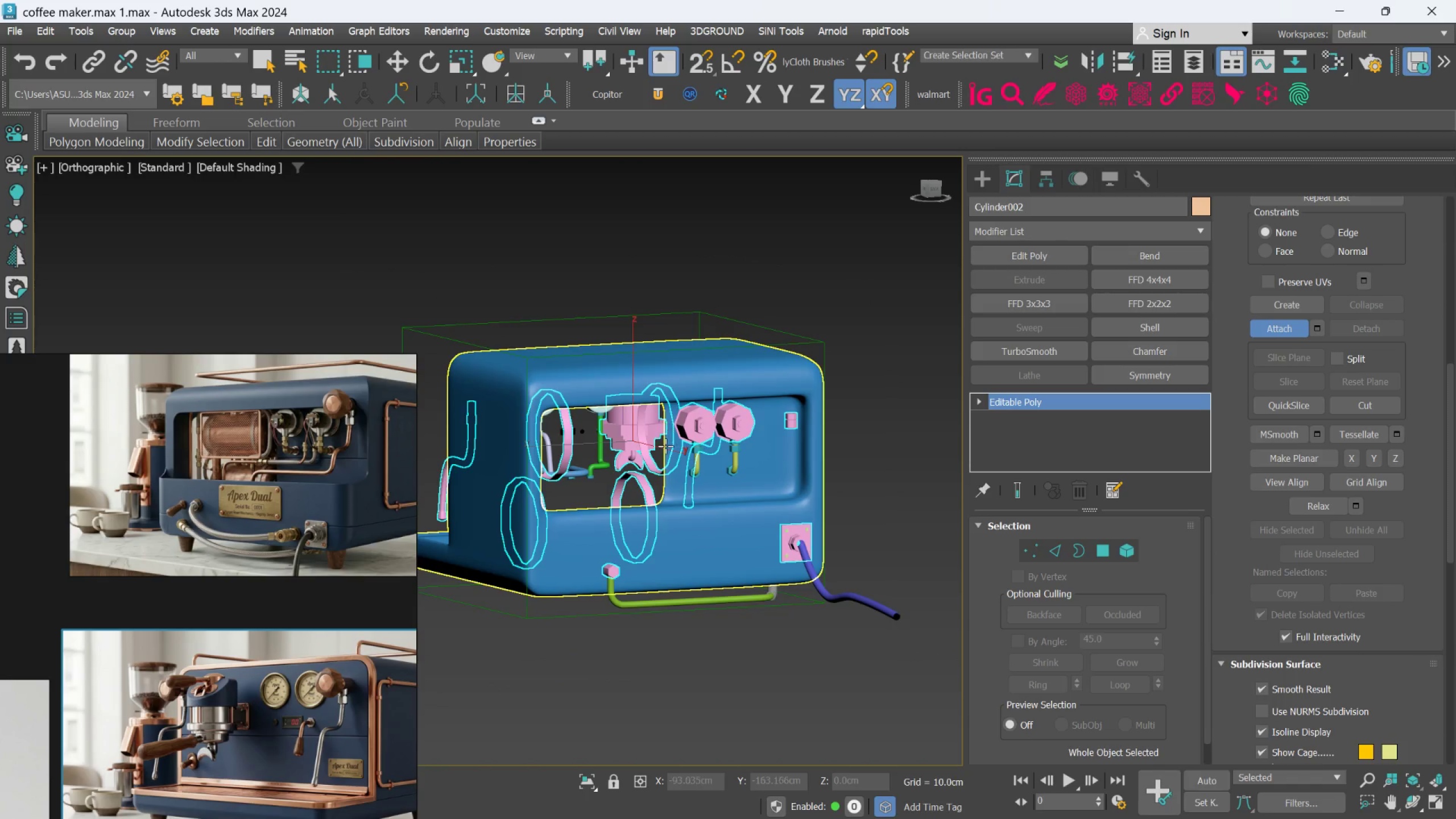 
hold_key(key=AltLeft, duration=0.97)
 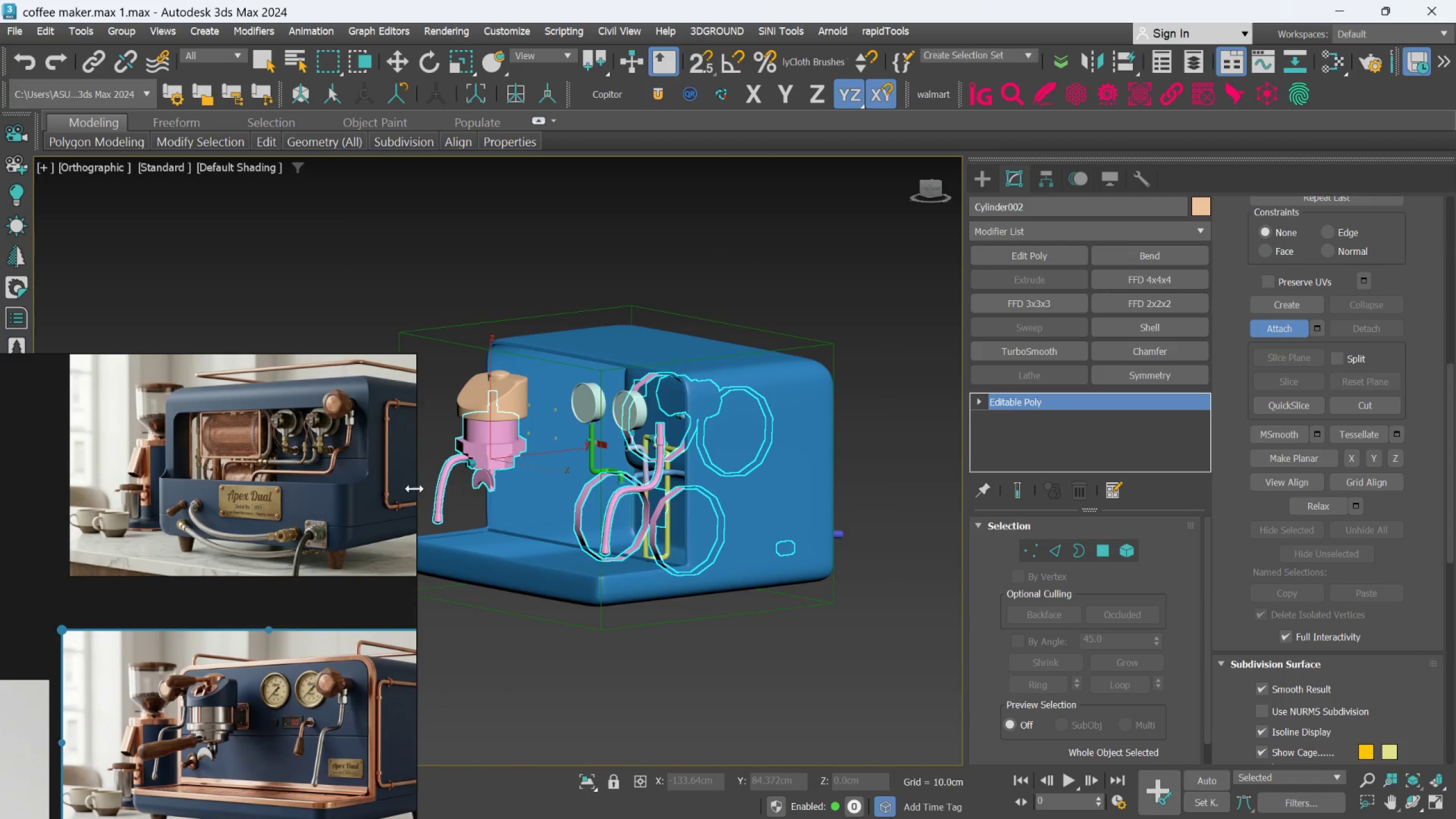 
hold_key(key=AltLeft, duration=1.53)
 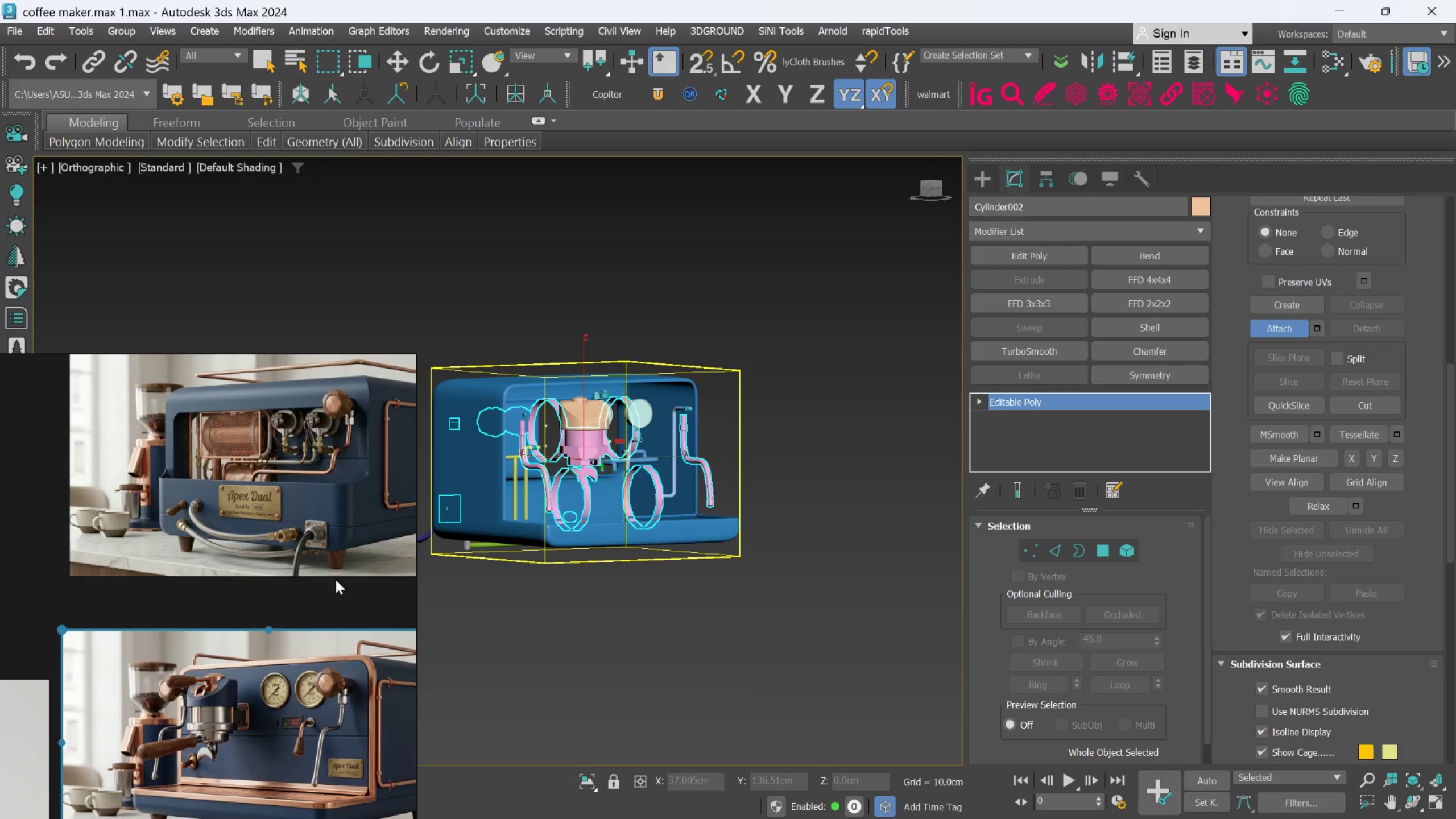 
scroll: coordinate [471, 452], scroll_direction: down, amount: 1.0
 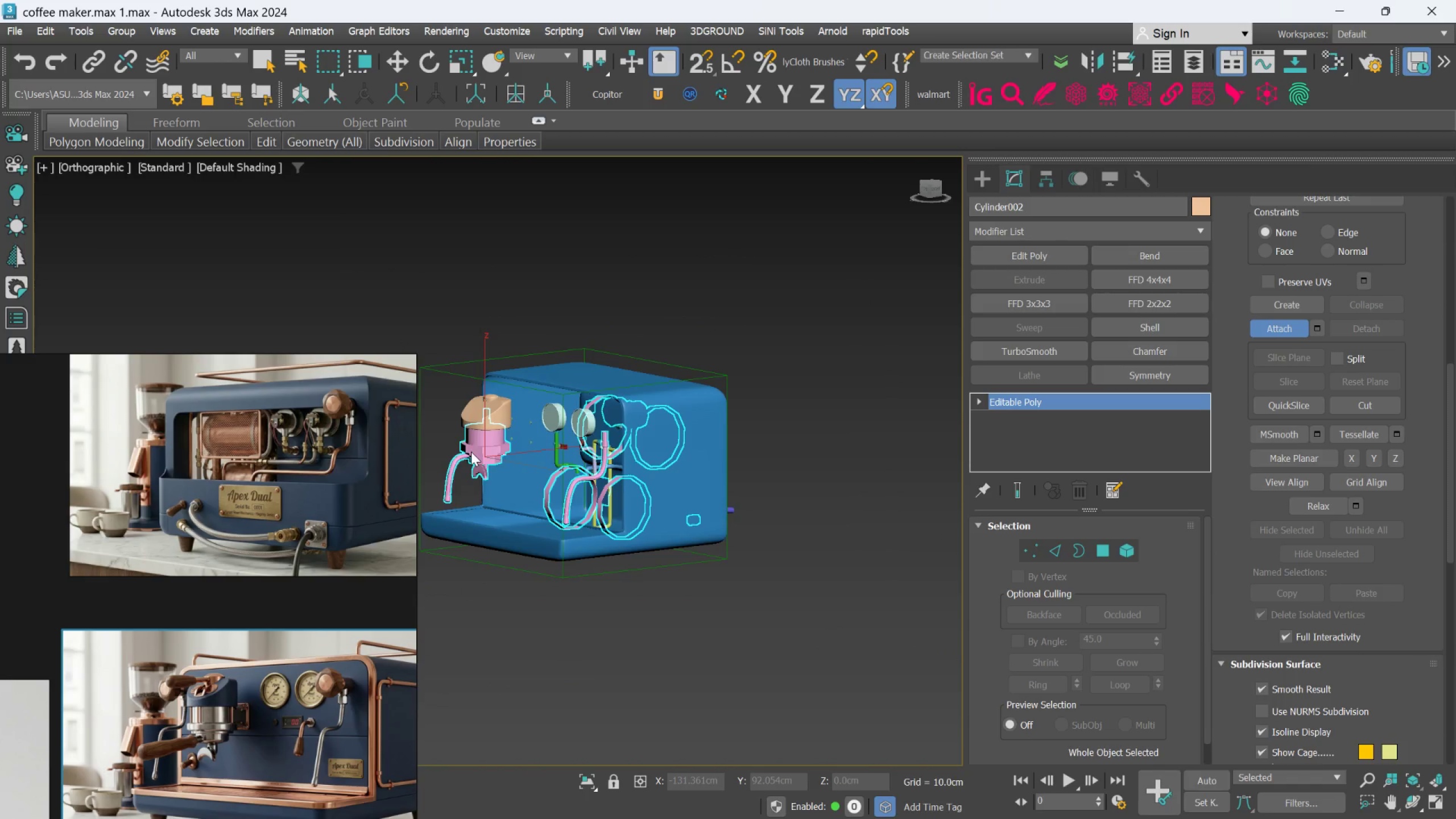 
hold_key(key=AltLeft, duration=0.61)
 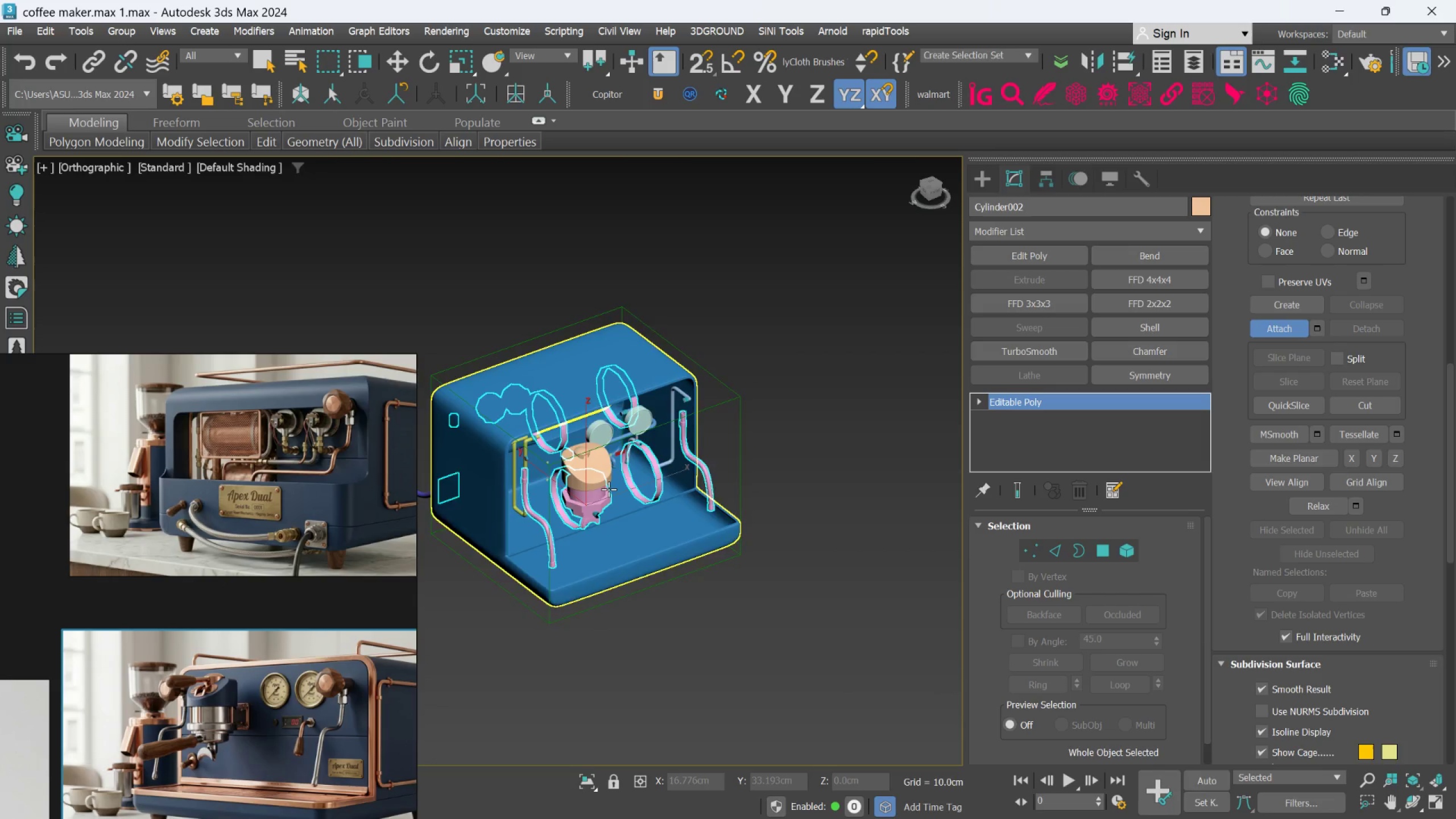 
scroll: coordinate [609, 487], scroll_direction: up, amount: 3.0
 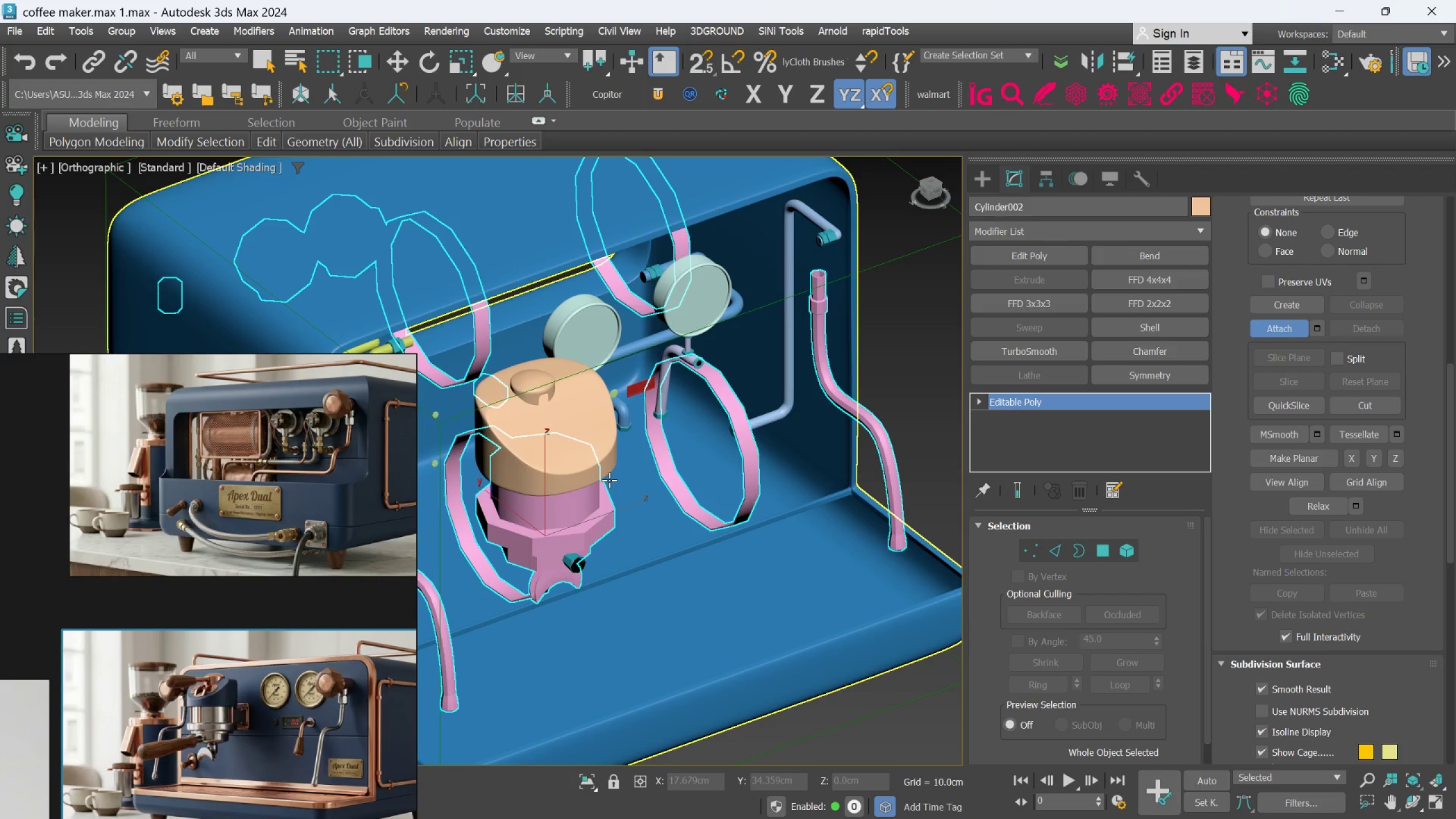 
wait(16.91)
 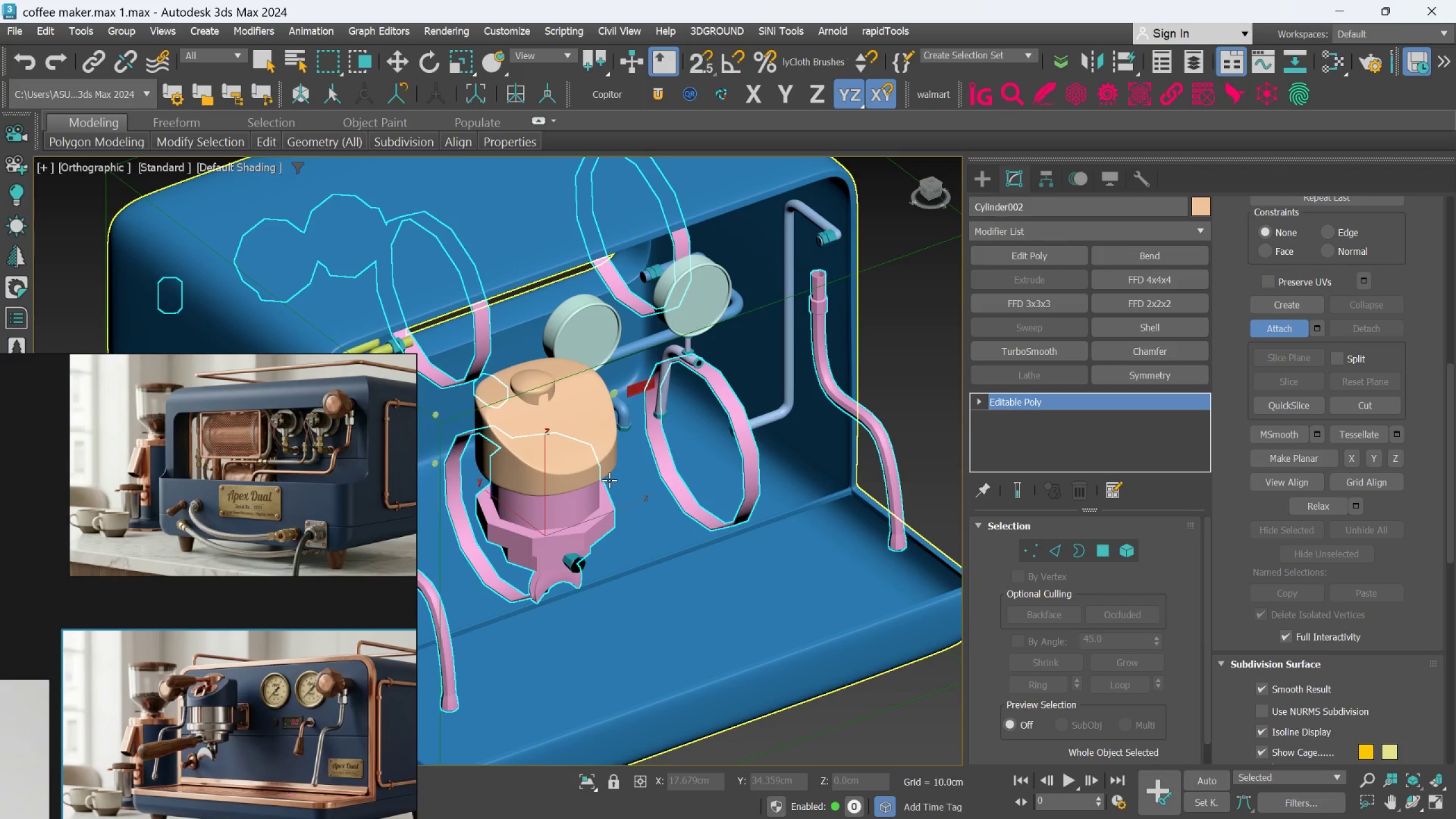 
scroll: coordinate [336, 595], scroll_direction: down, amount: 3.0
 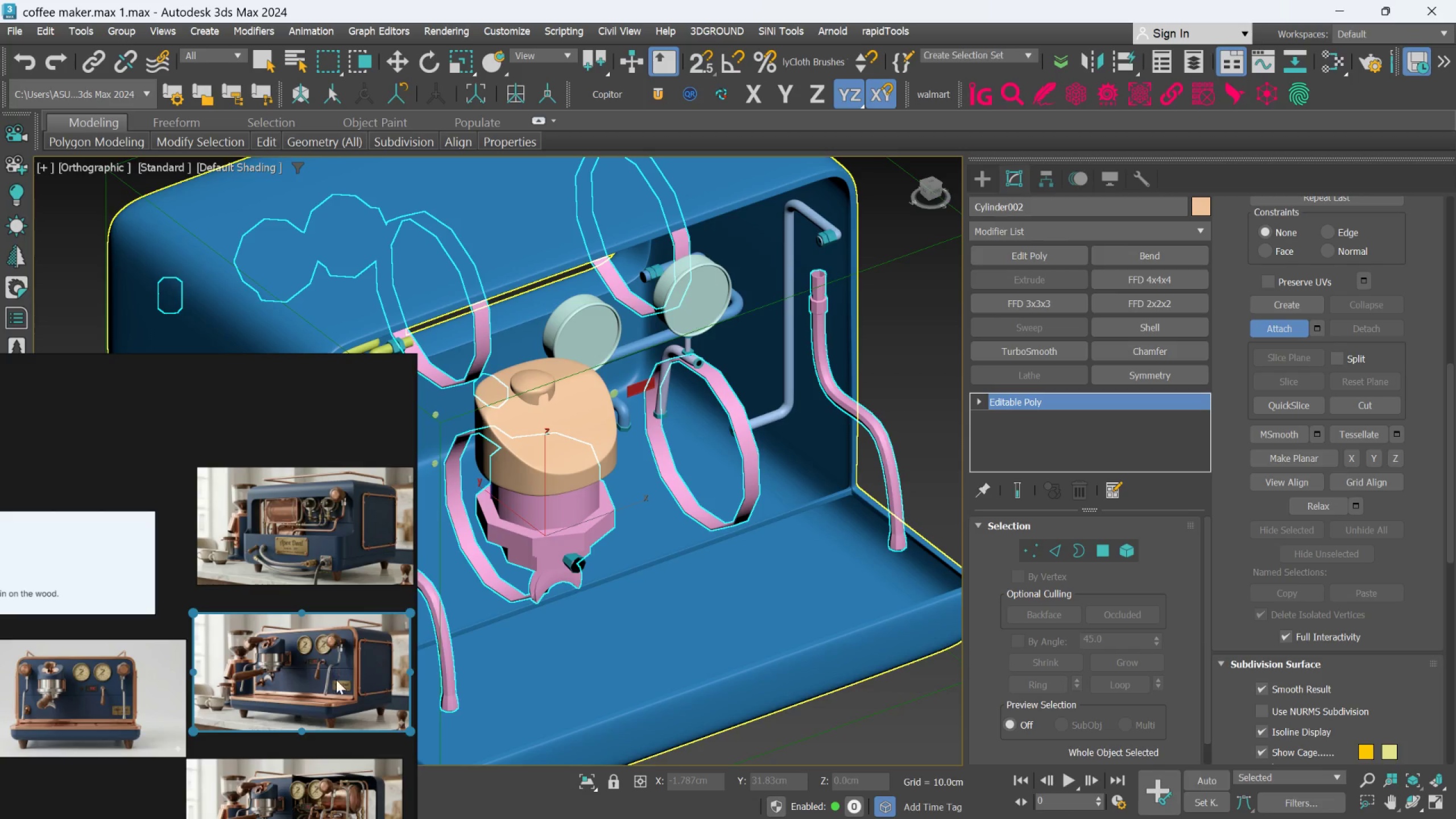 
scroll: coordinate [337, 684], scroll_direction: up, amount: 5.0
 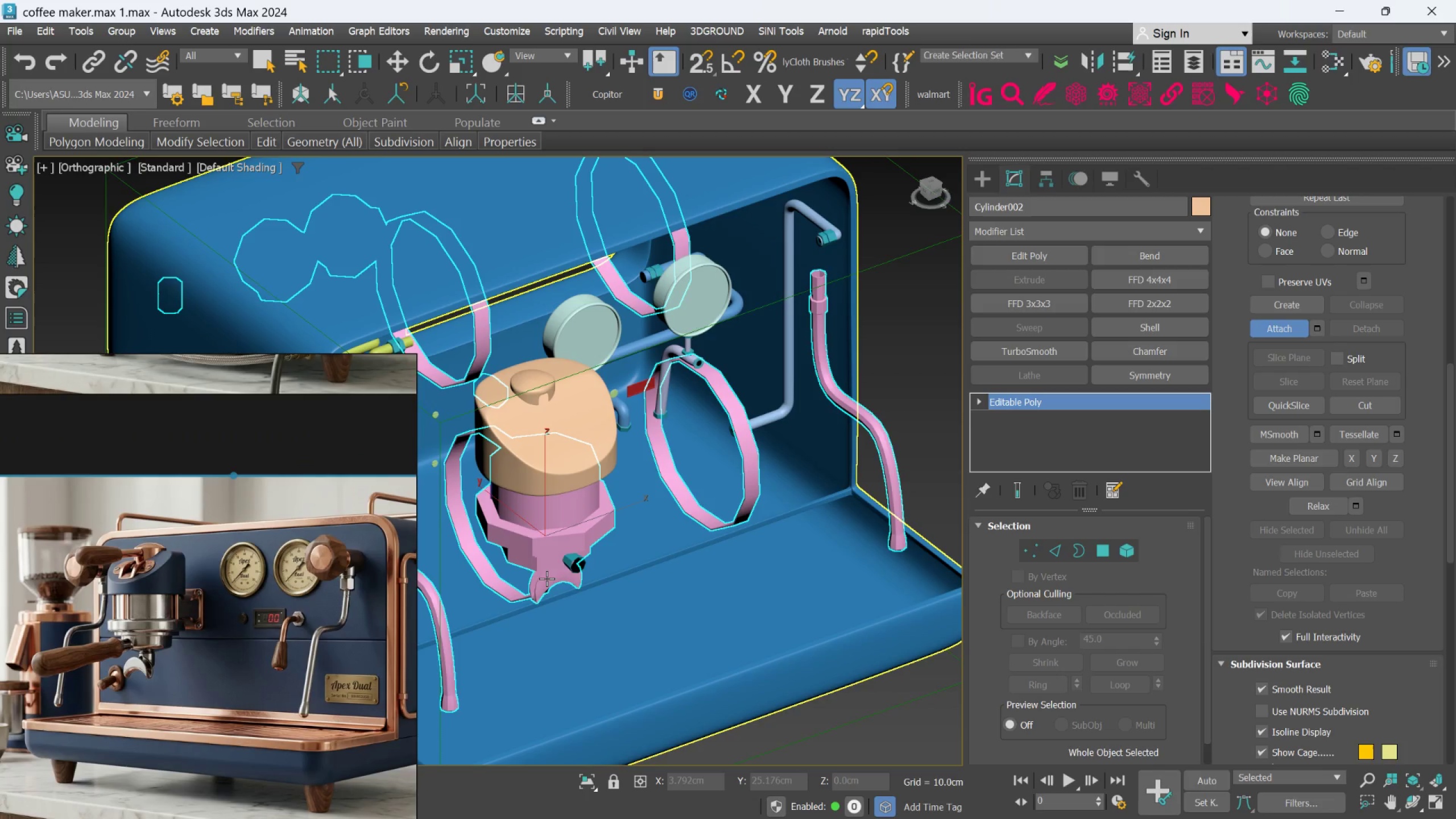 
scroll: coordinate [610, 530], scroll_direction: down, amount: 3.0
 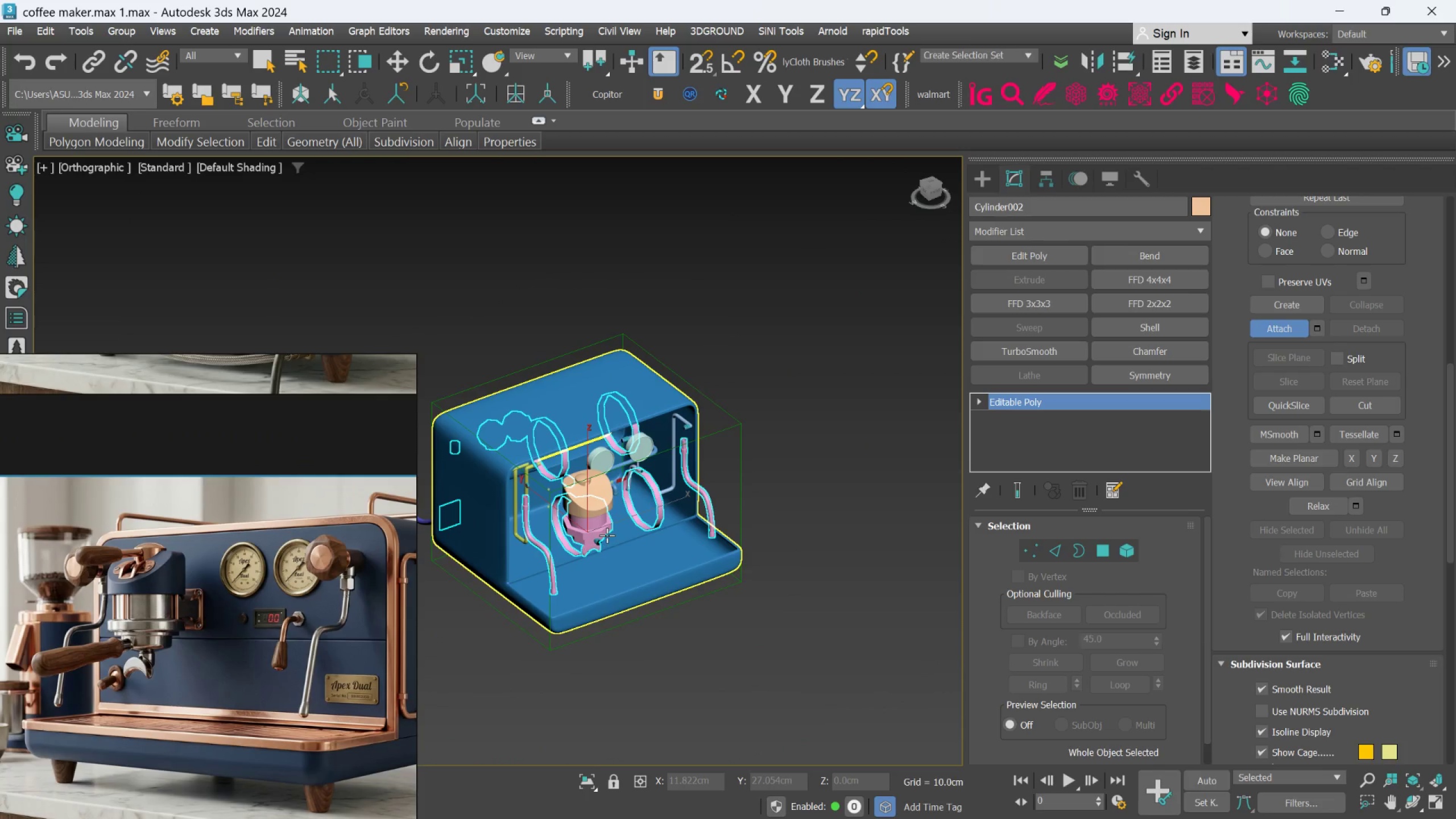 
scroll: coordinate [605, 537], scroll_direction: up, amount: 1.0
 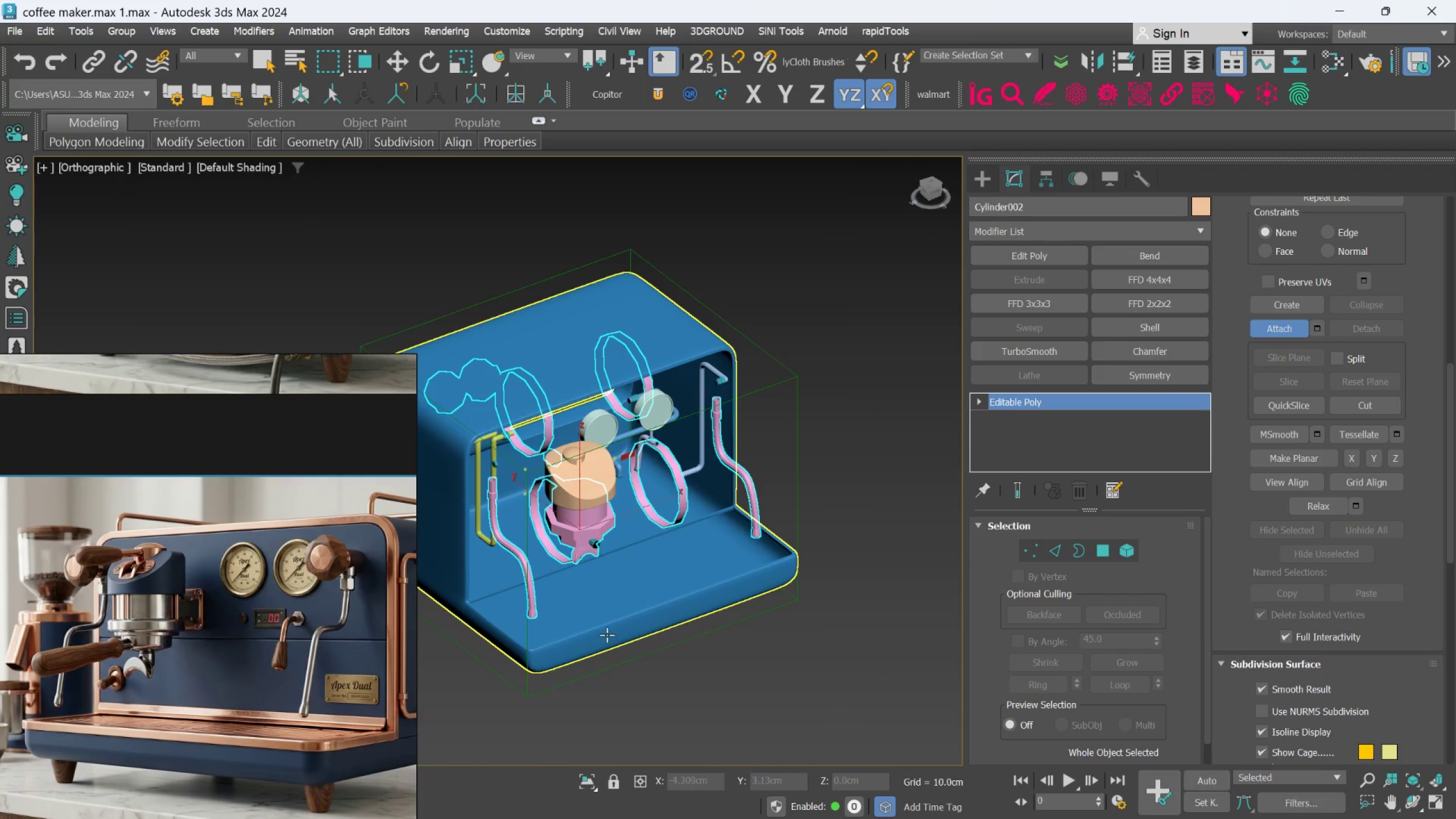 
hold_key(key=AltLeft, duration=0.91)
 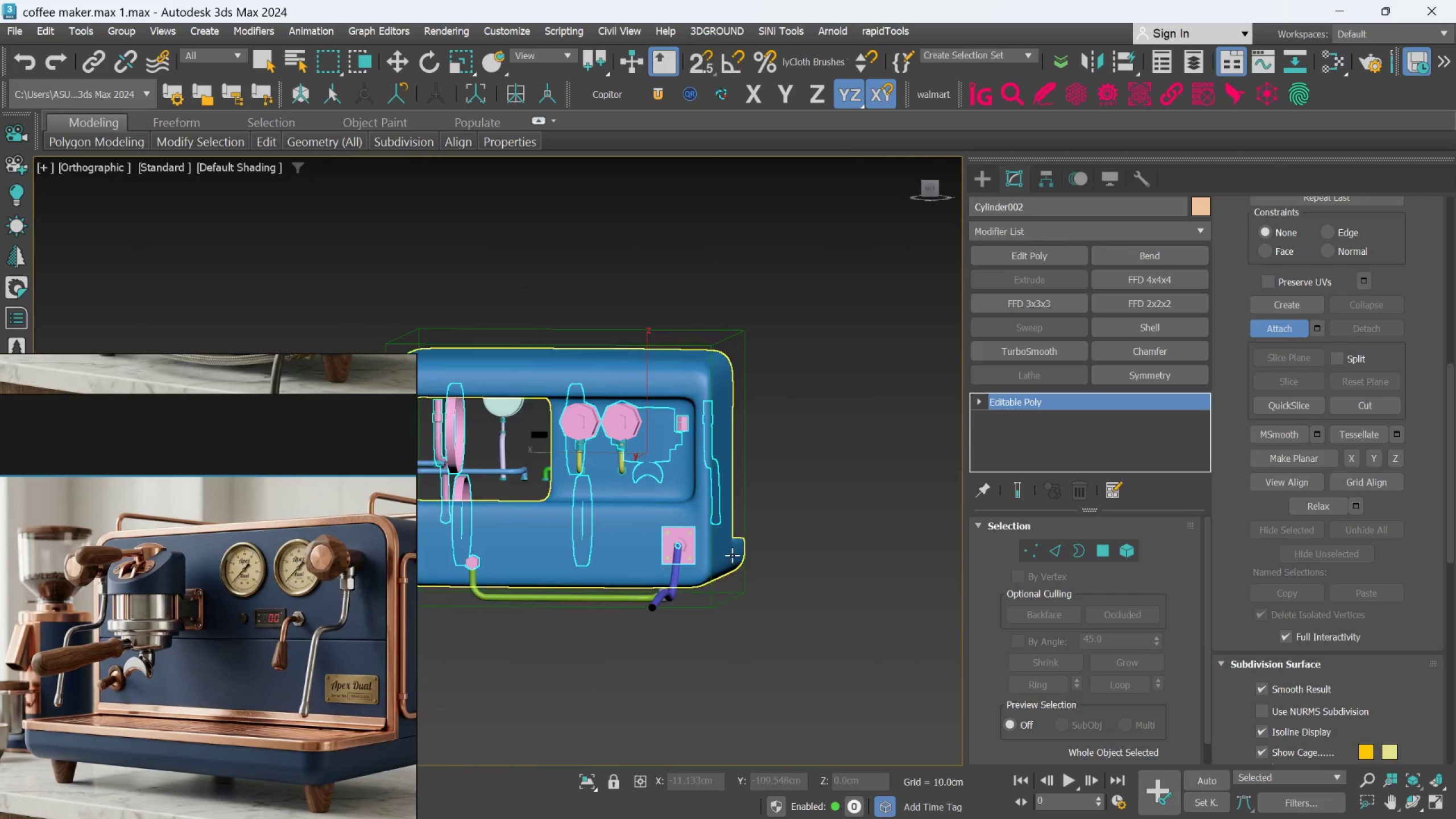 
hold_key(key=AltLeft, duration=0.92)
 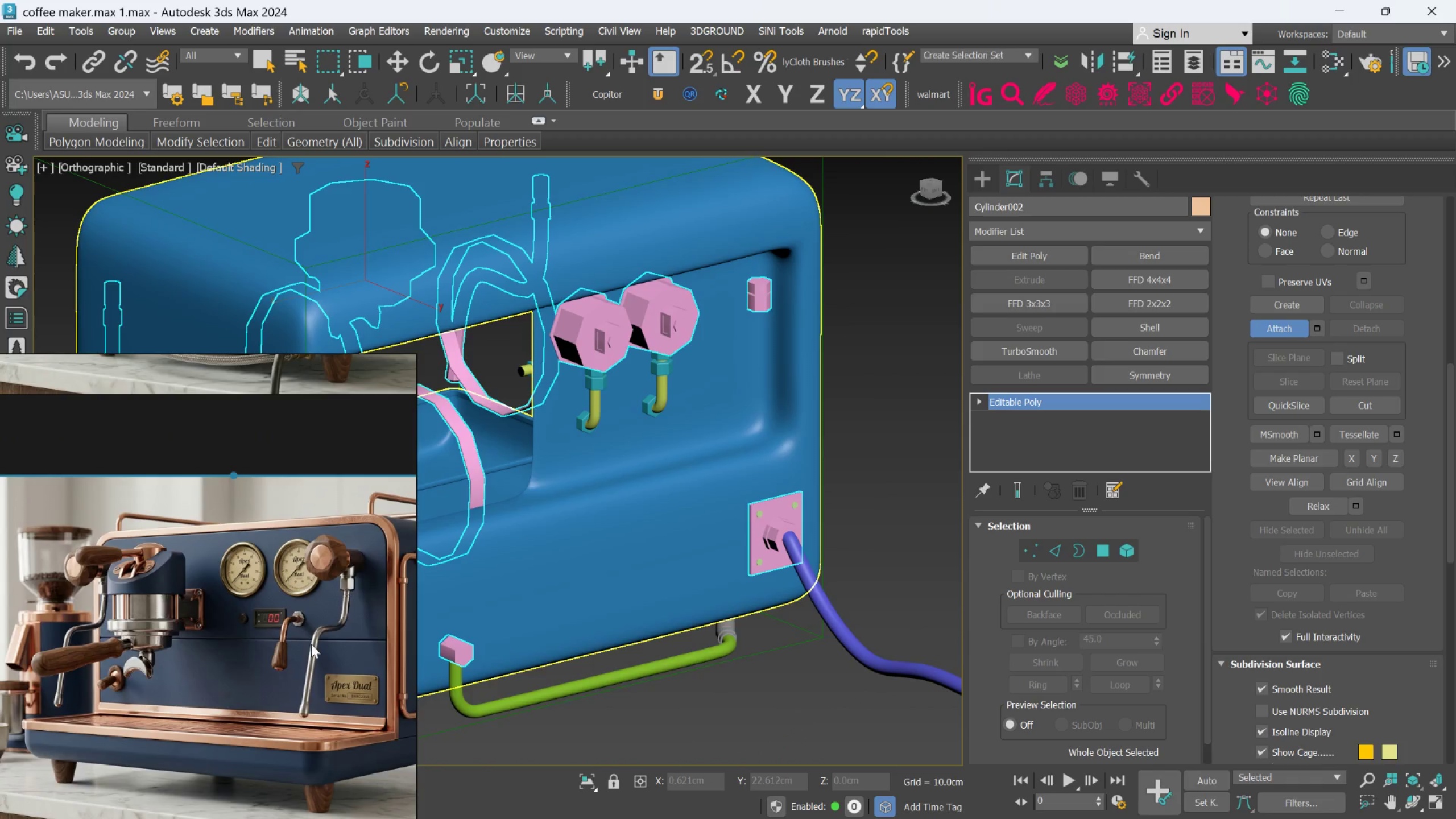 
scroll: coordinate [732, 555], scroll_direction: up, amount: 2.0
 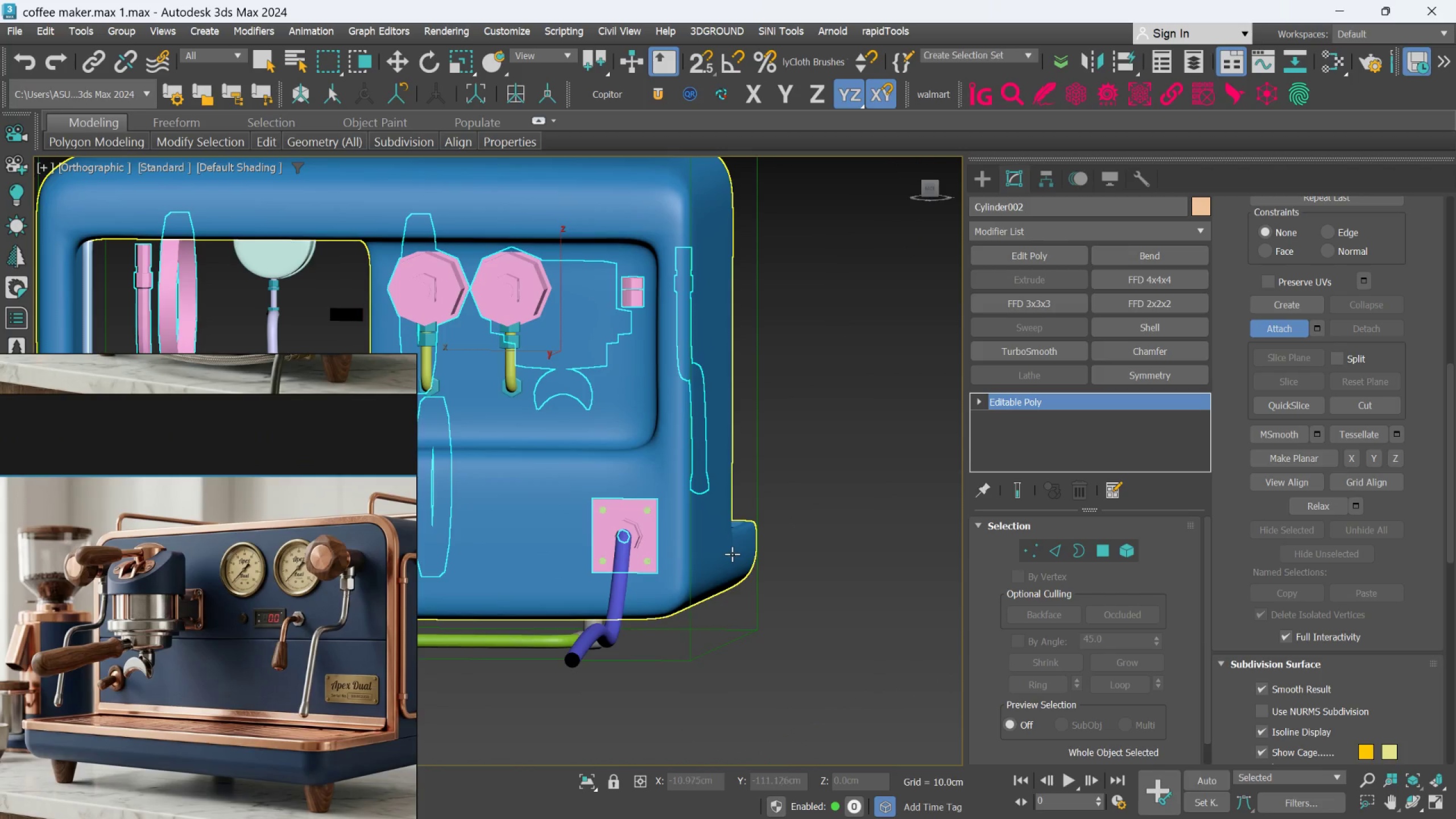 
scroll: coordinate [304, 644], scroll_direction: down, amount: 4.0
 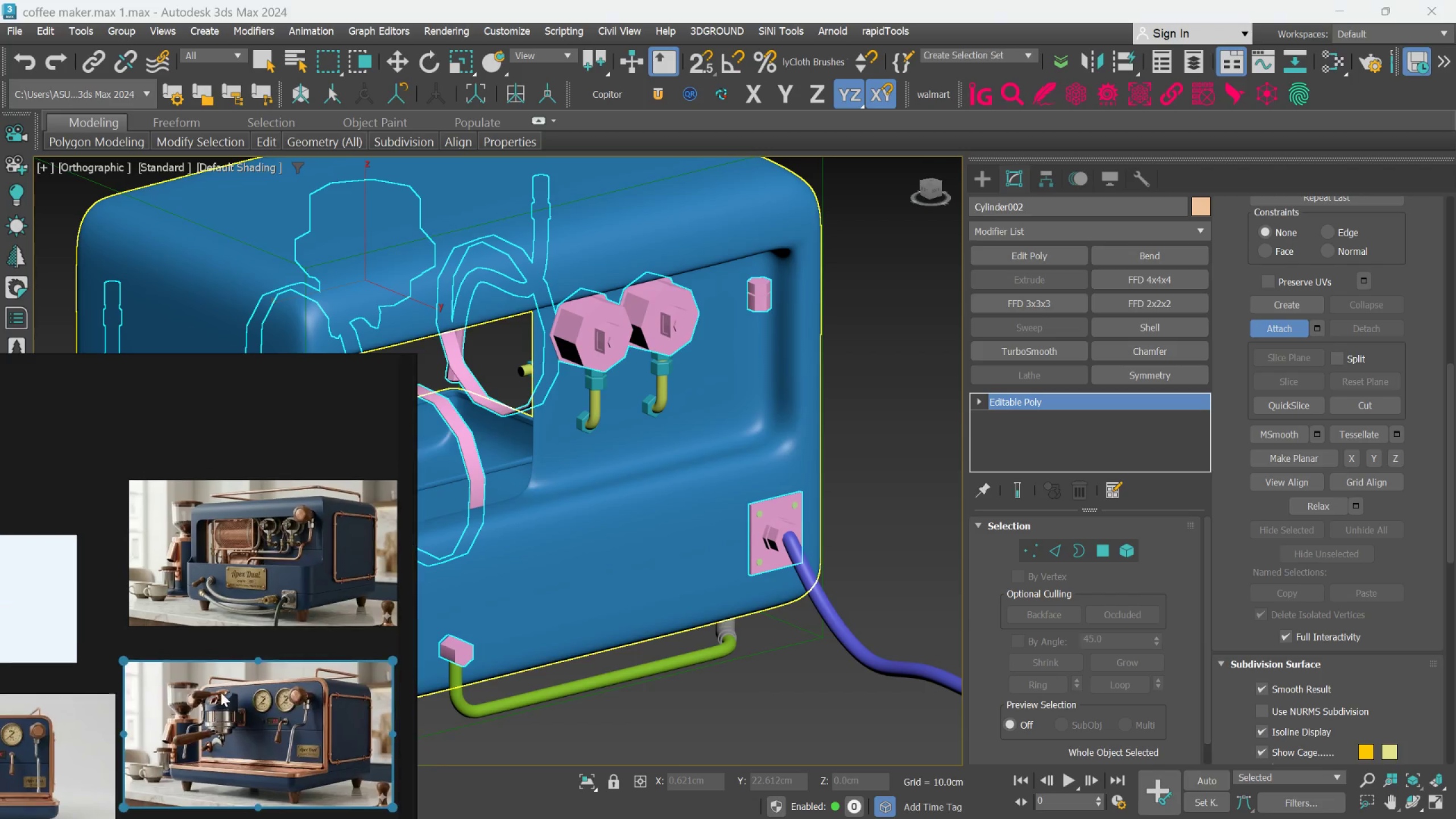 
scroll: coordinate [310, 533], scroll_direction: up, amount: 5.0
 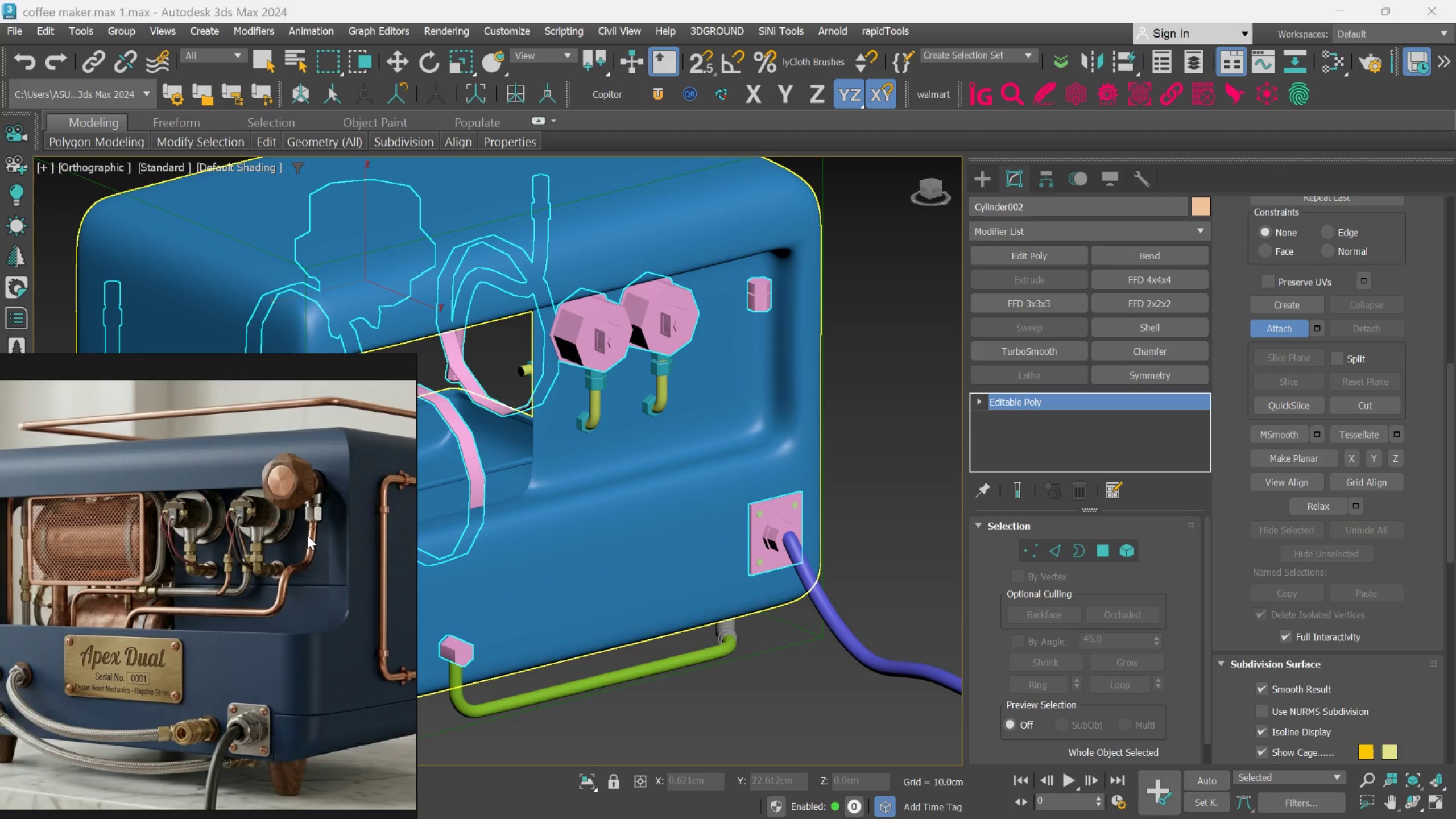 
wait(14.55)
 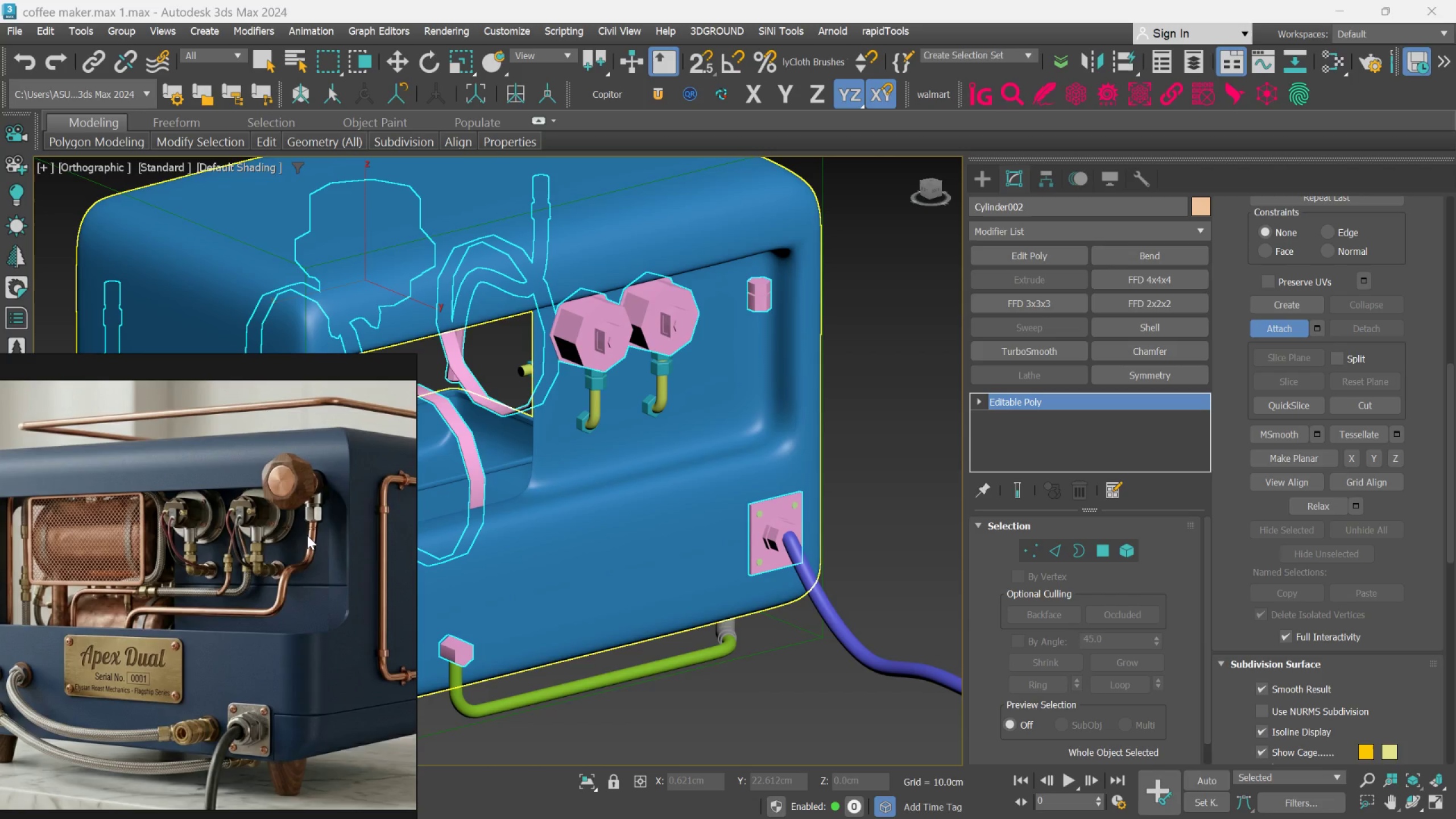 
left_click([984, 721])